 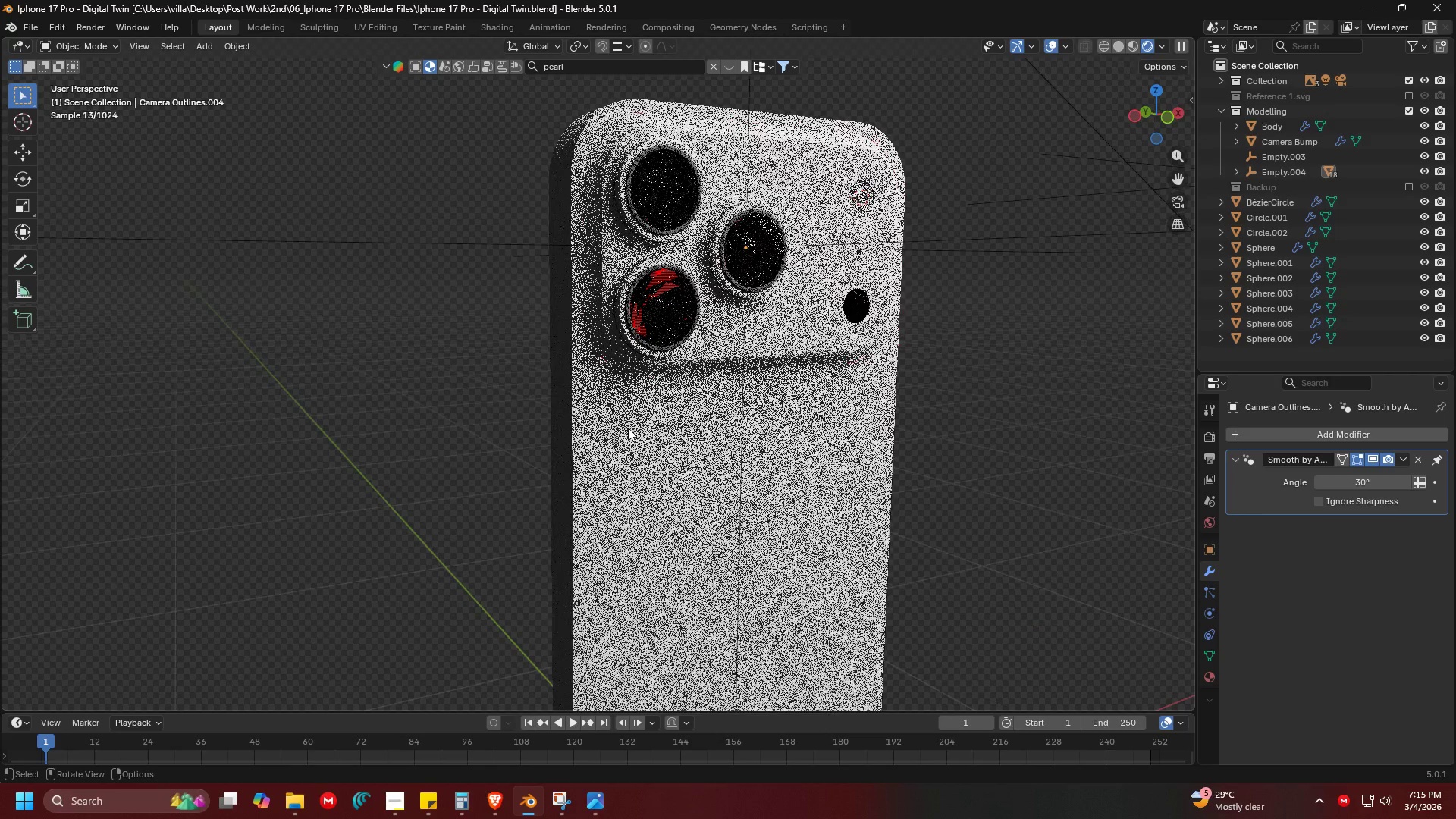 
key(Control+ControlLeft)
 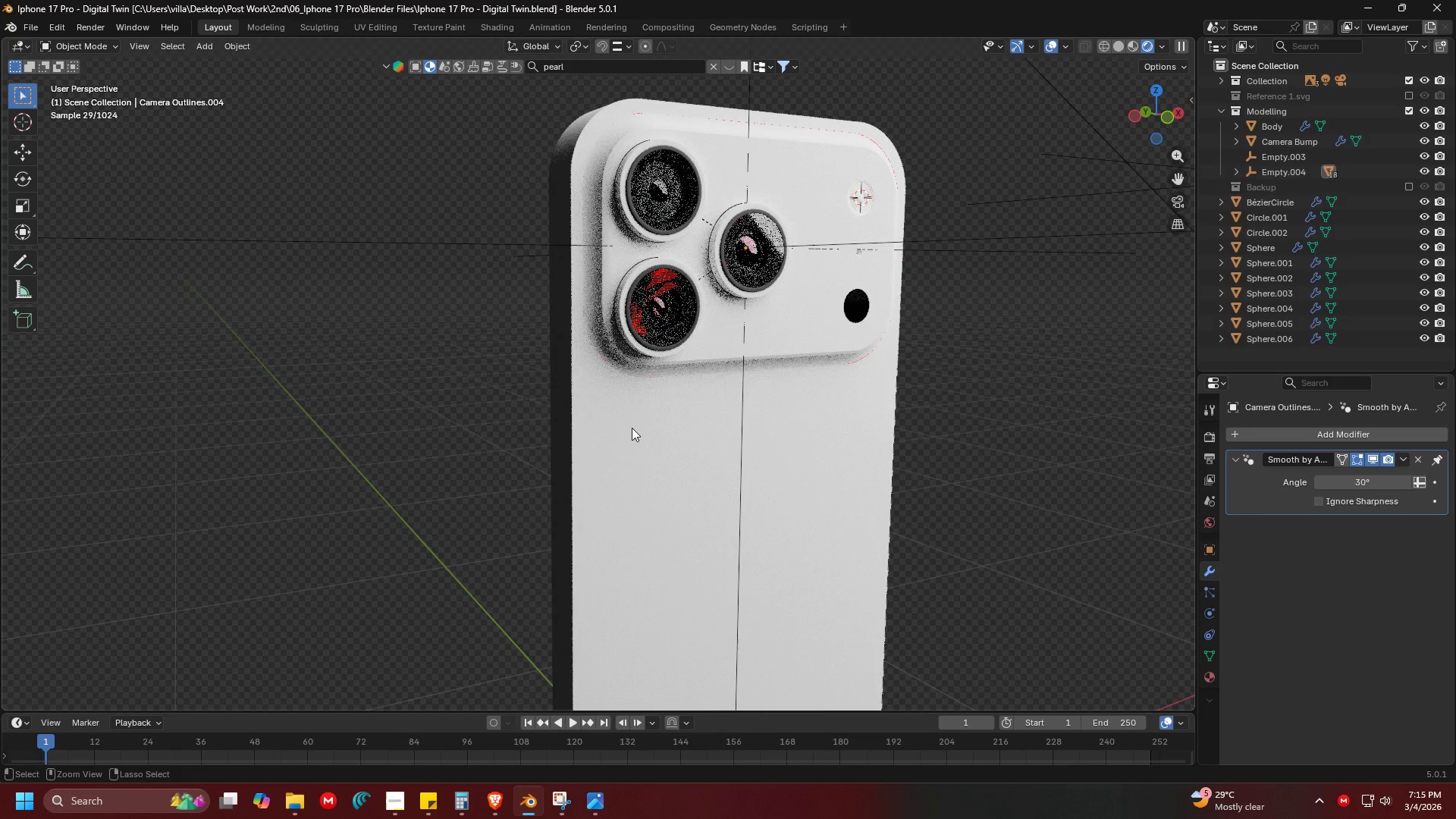 
key(Control+S)
 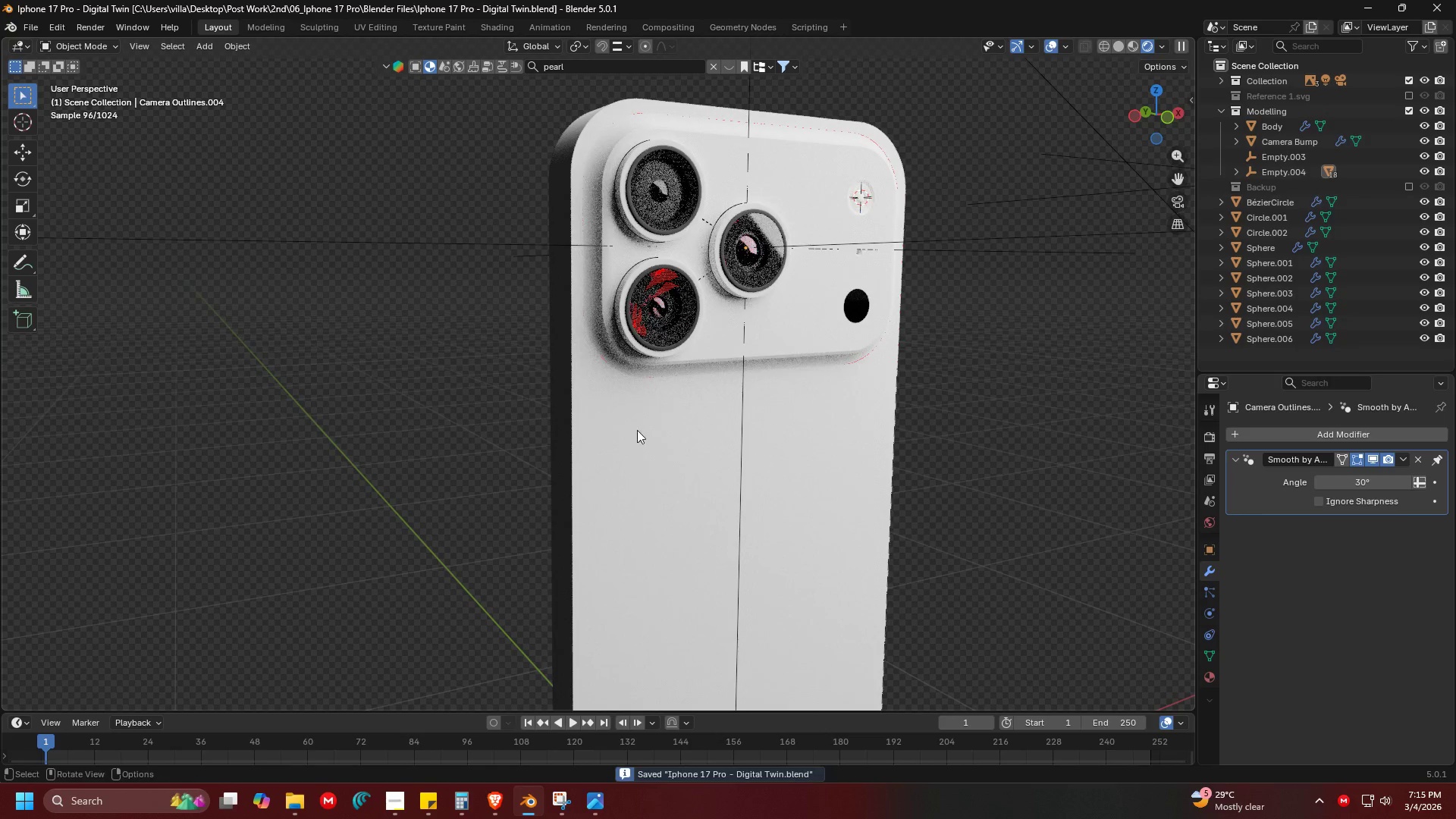 
scroll: coordinate [628, 428], scroll_direction: up, amount: 3.0
 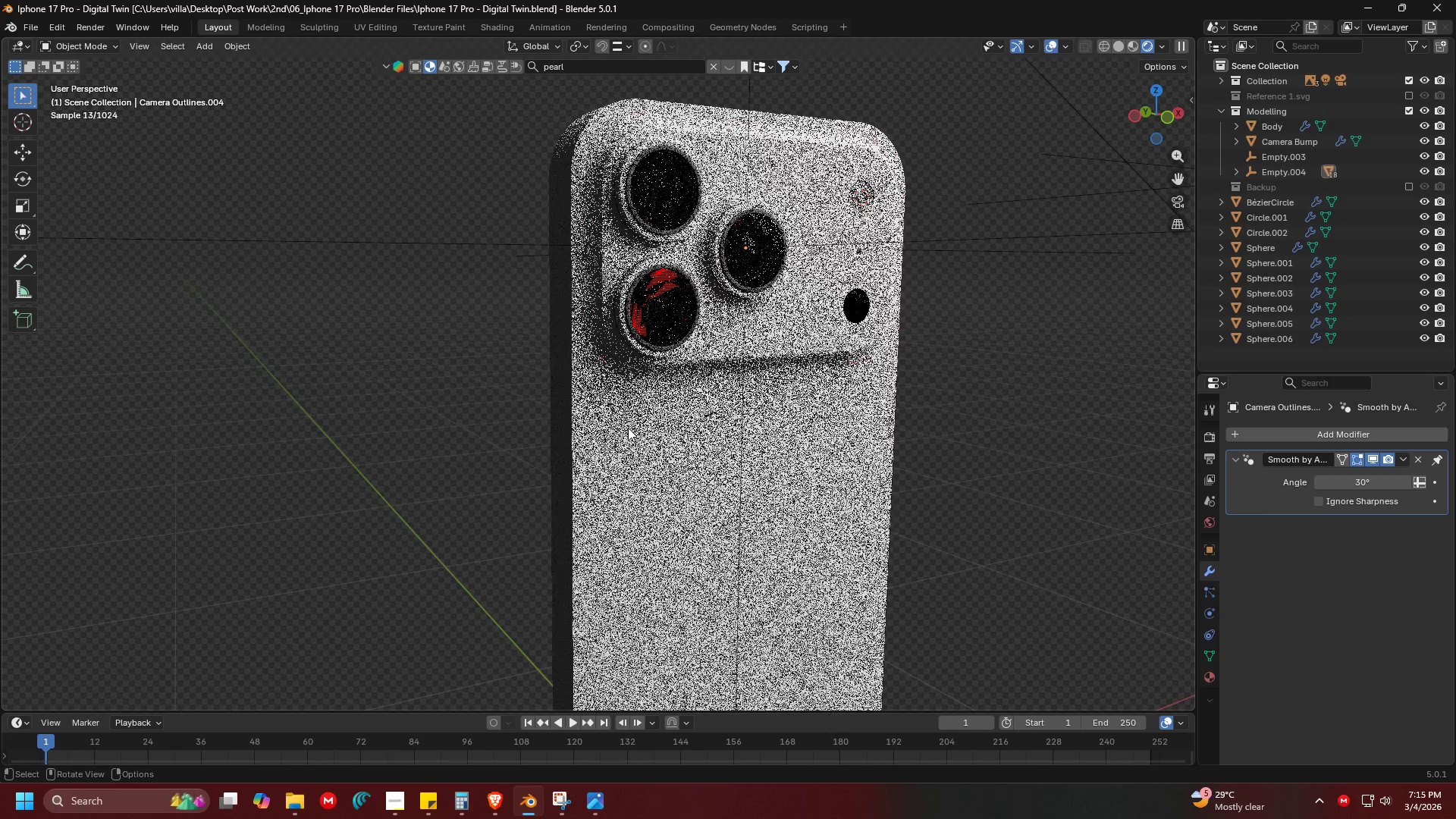 
key(Shift+ShiftLeft)
 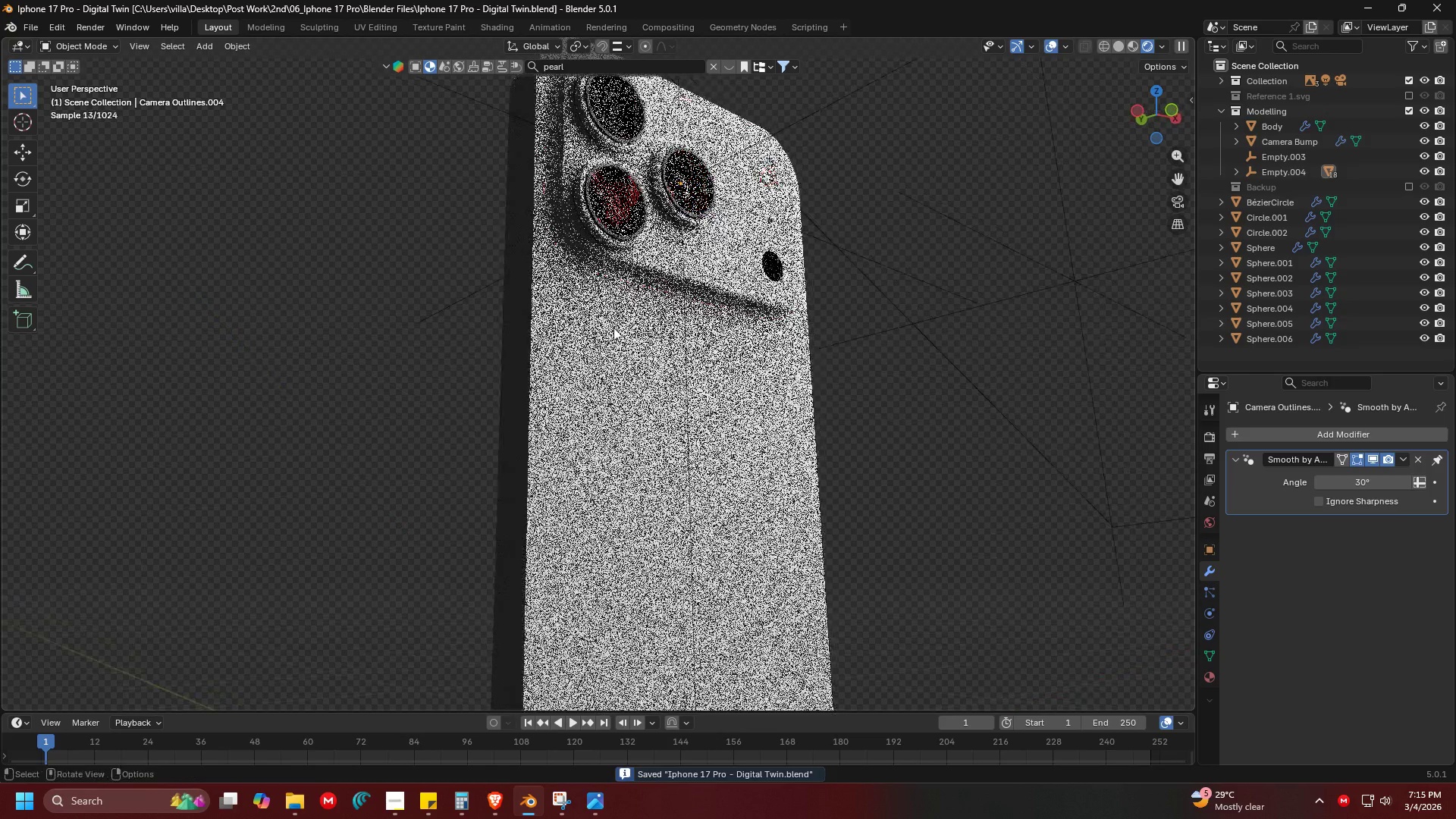 
hold_key(key=ShiftLeft, duration=0.47)
 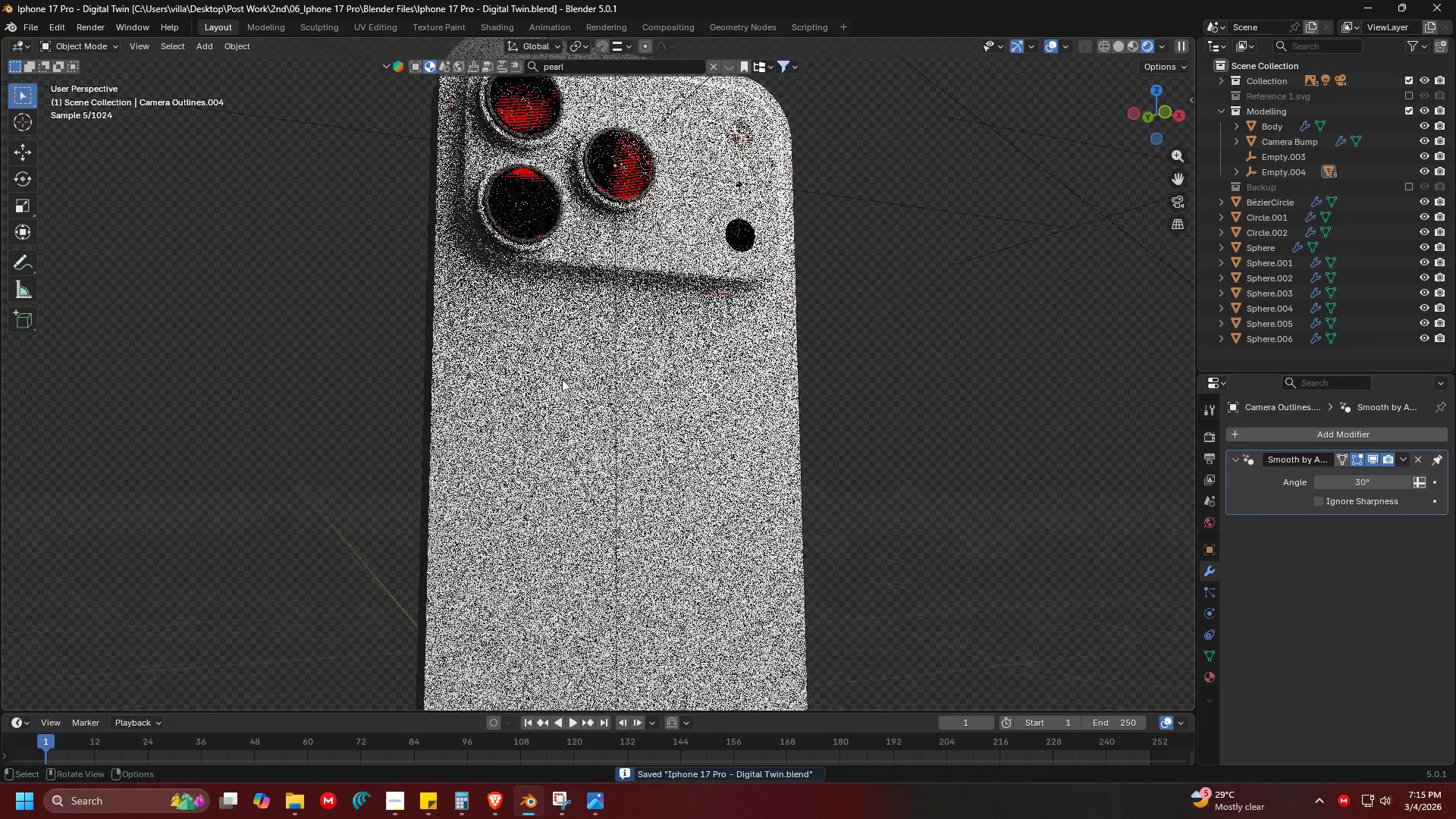 
key(Z)
 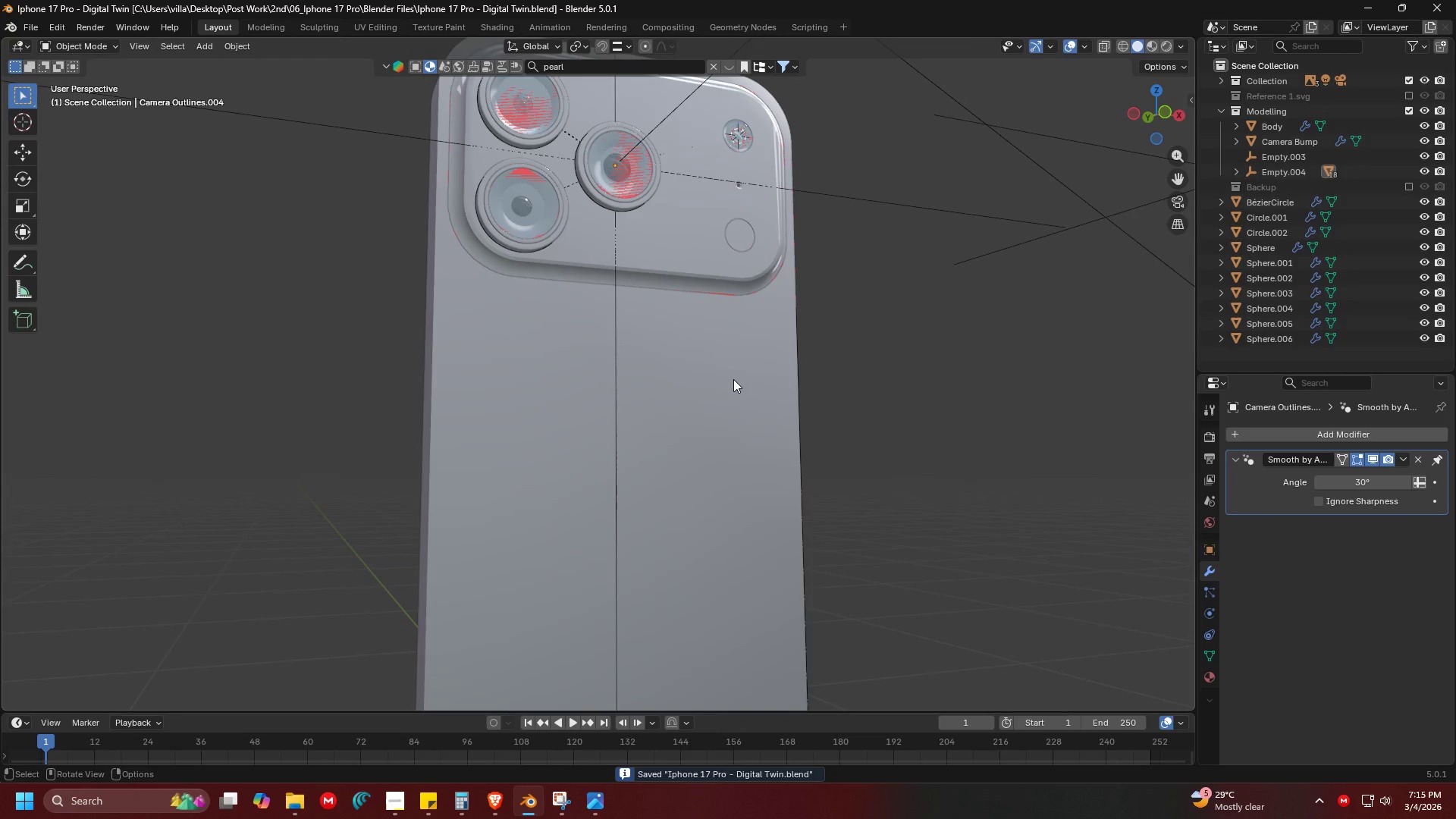 
hold_key(key=ControlLeft, duration=0.36)
scroll: coordinate [651, 326], scroll_direction: down, amount: 5.0
 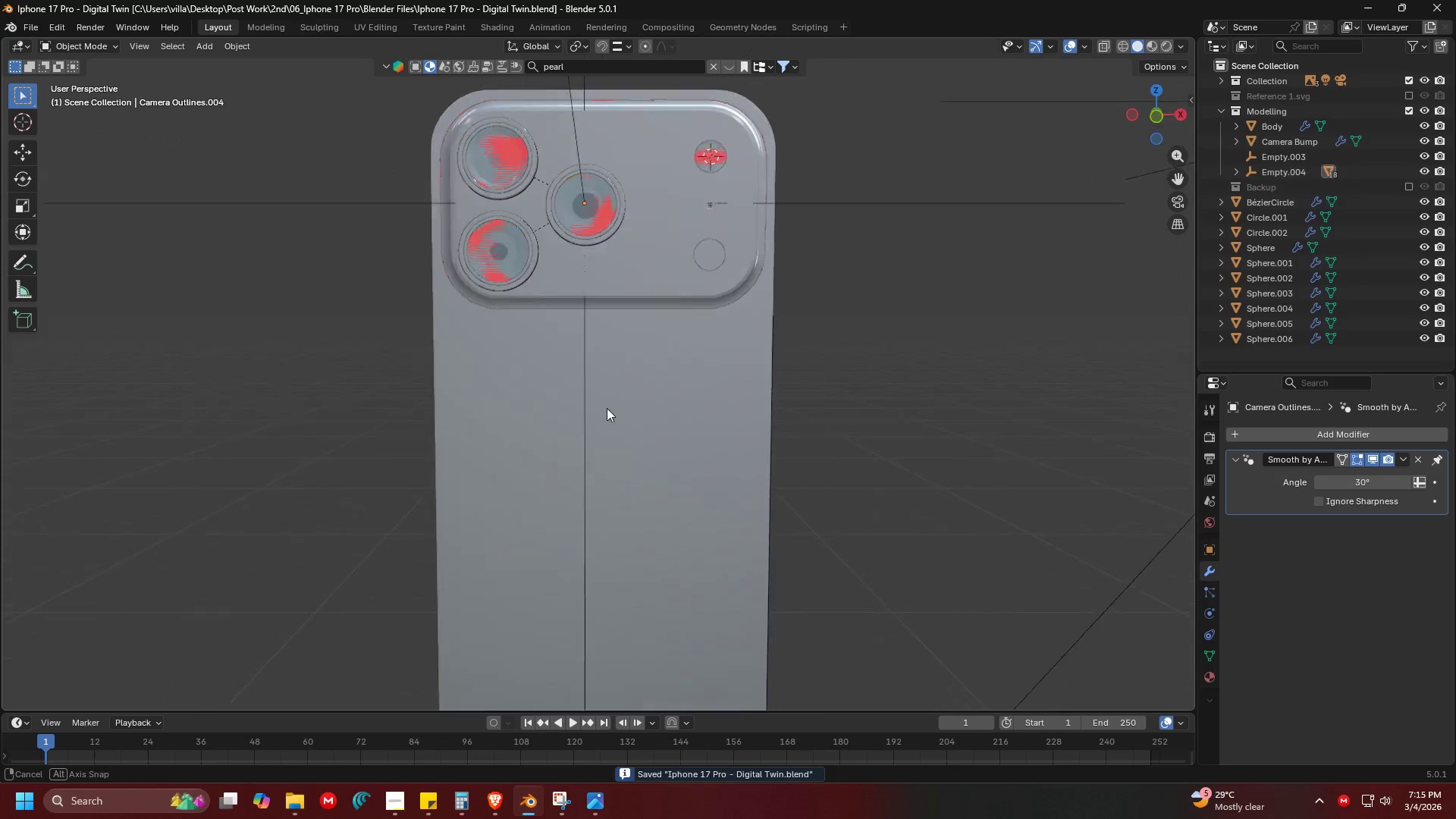 
hold_key(key=ShiftLeft, duration=0.48)
 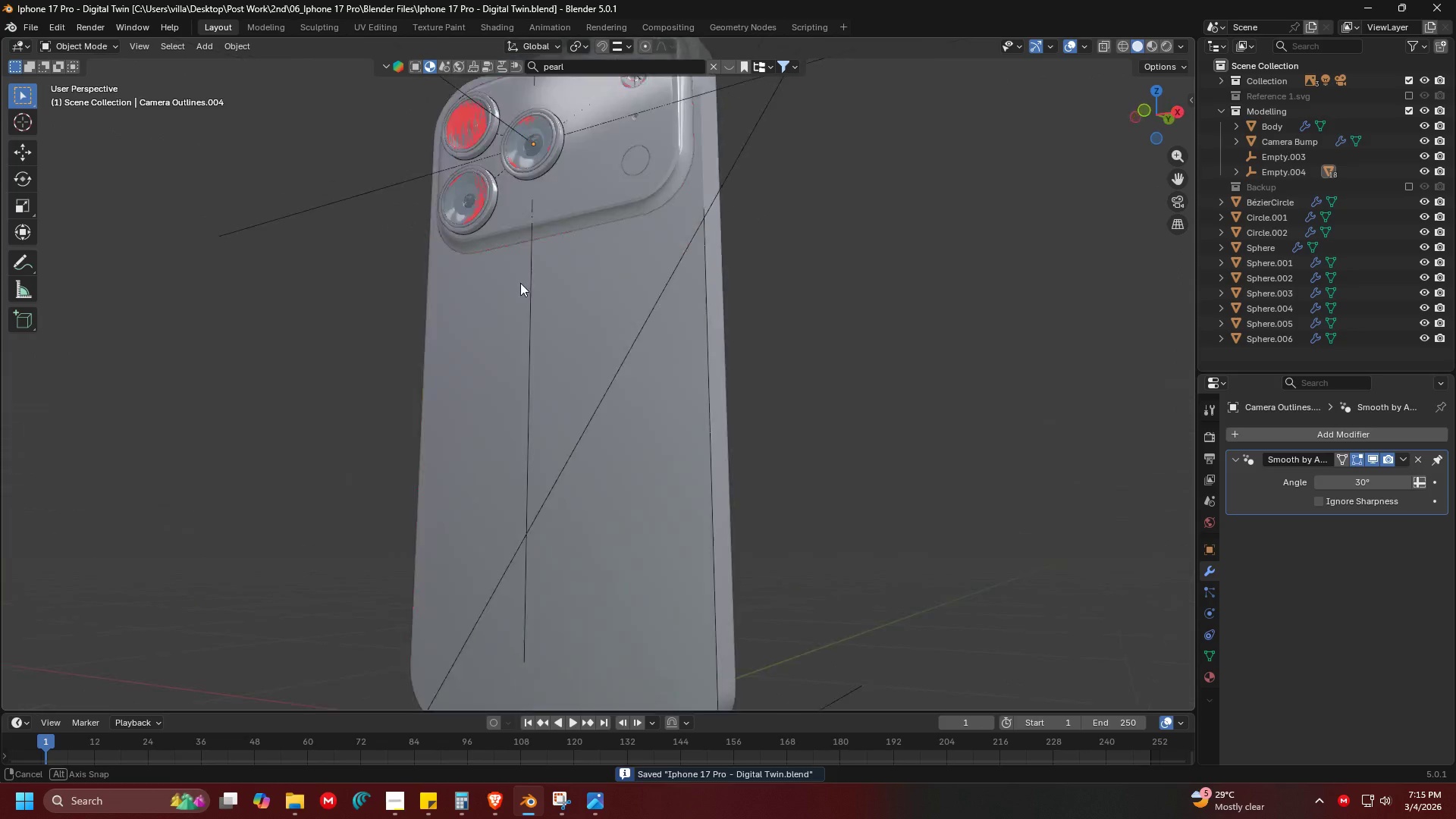 
key(Shift+ShiftLeft)
 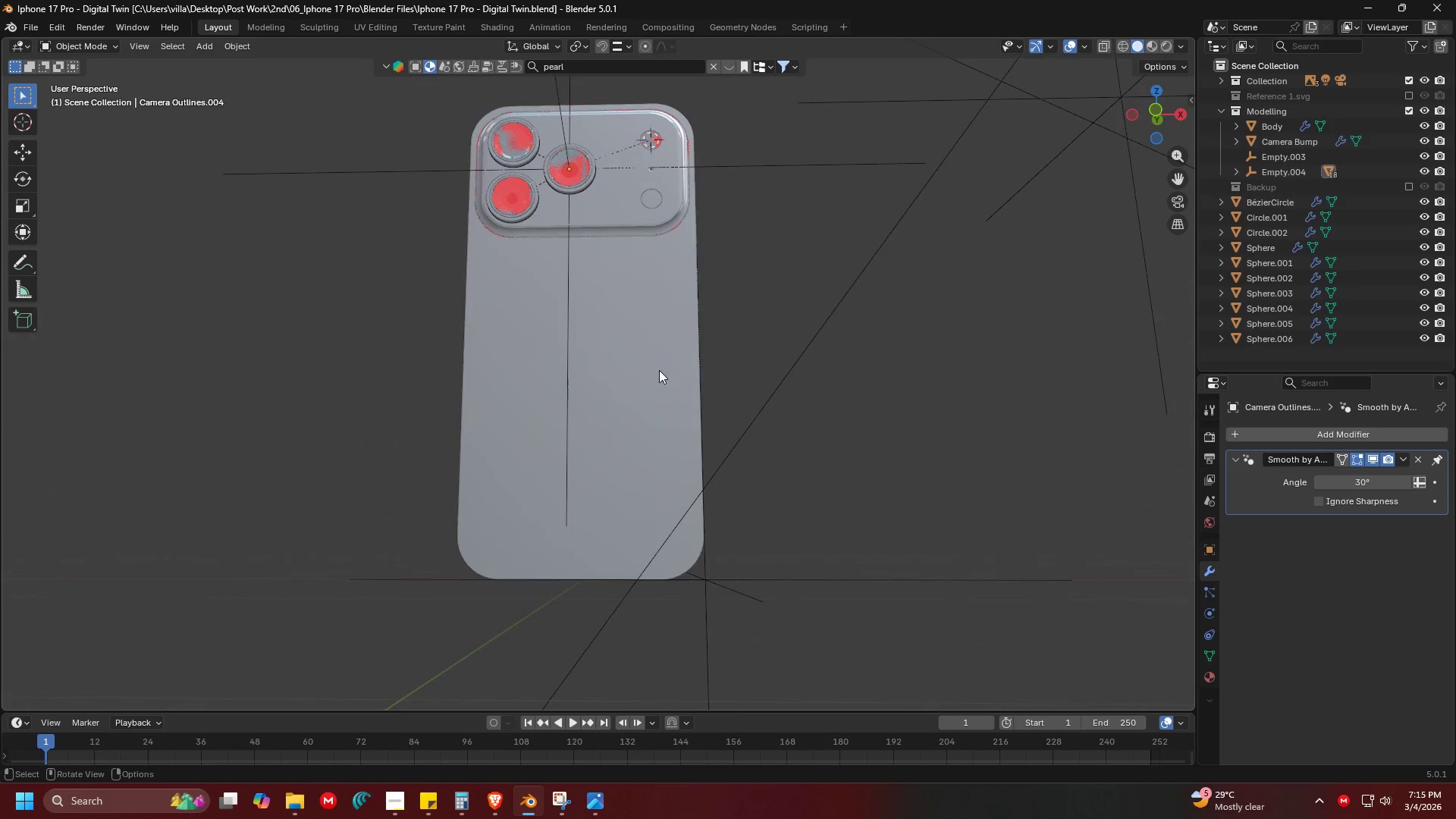 
scroll: coordinate [626, 395], scroll_direction: down, amount: 2.0
 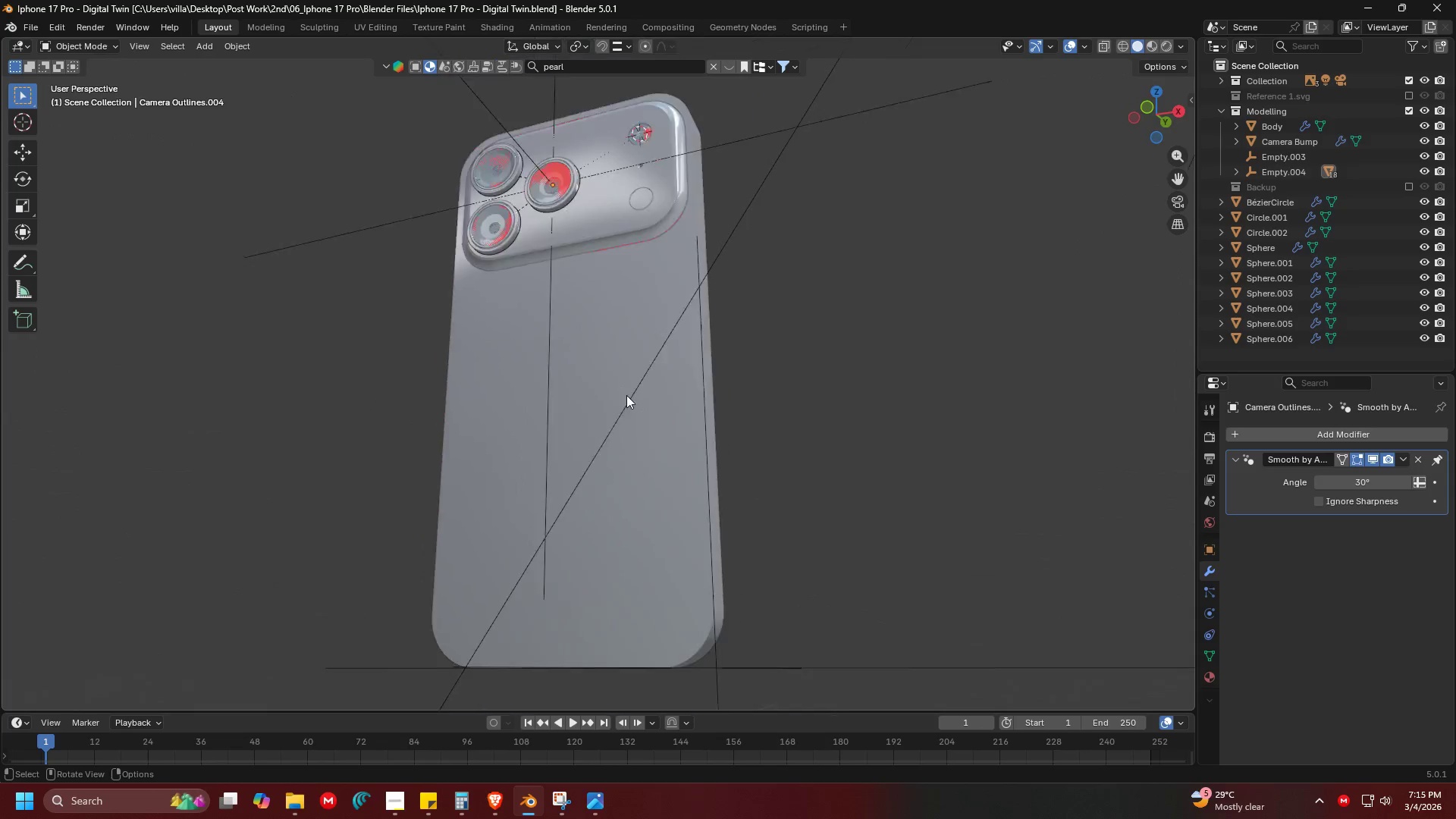 
left_click([808, 436])
 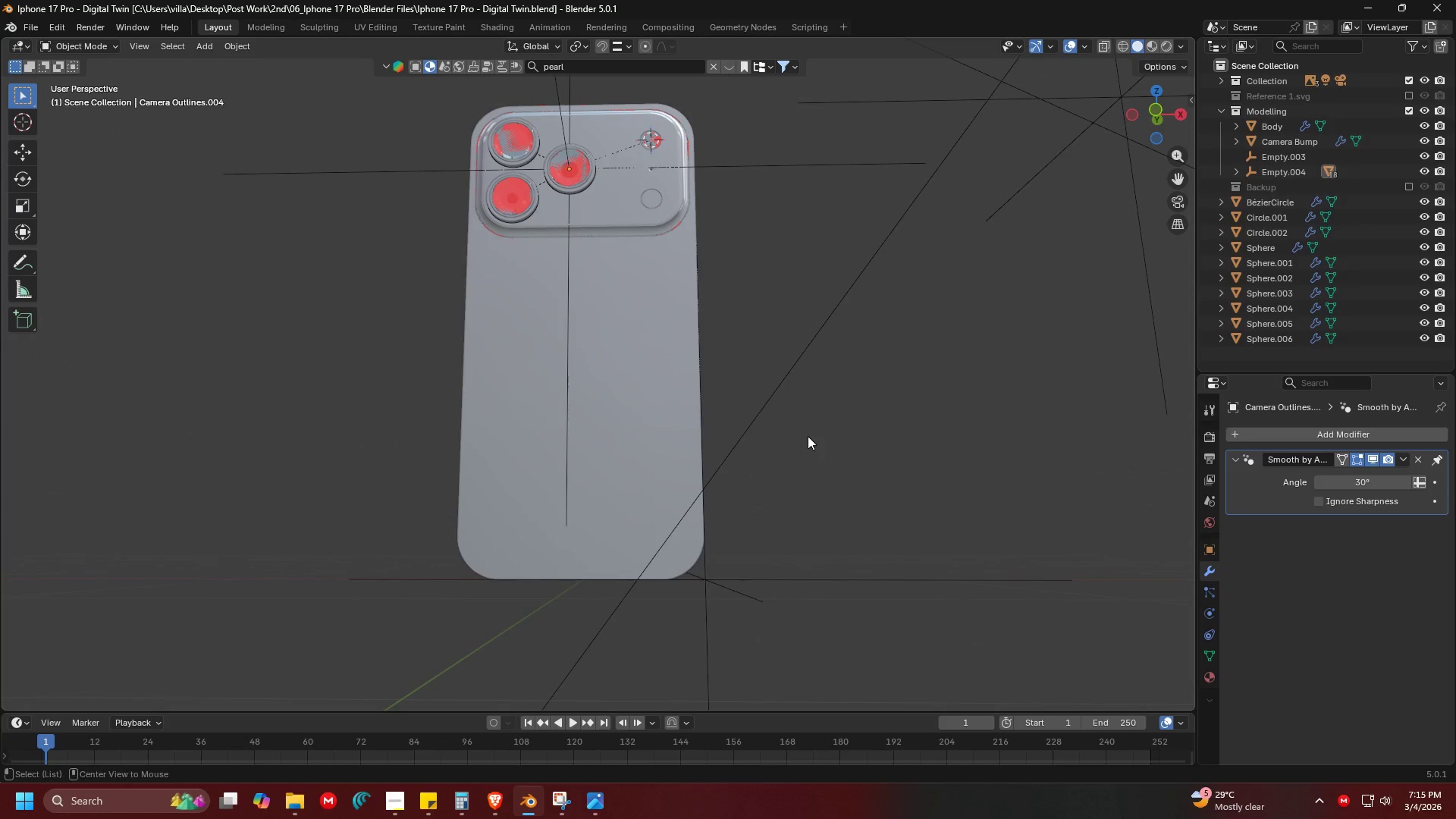 
key(Alt+H)
 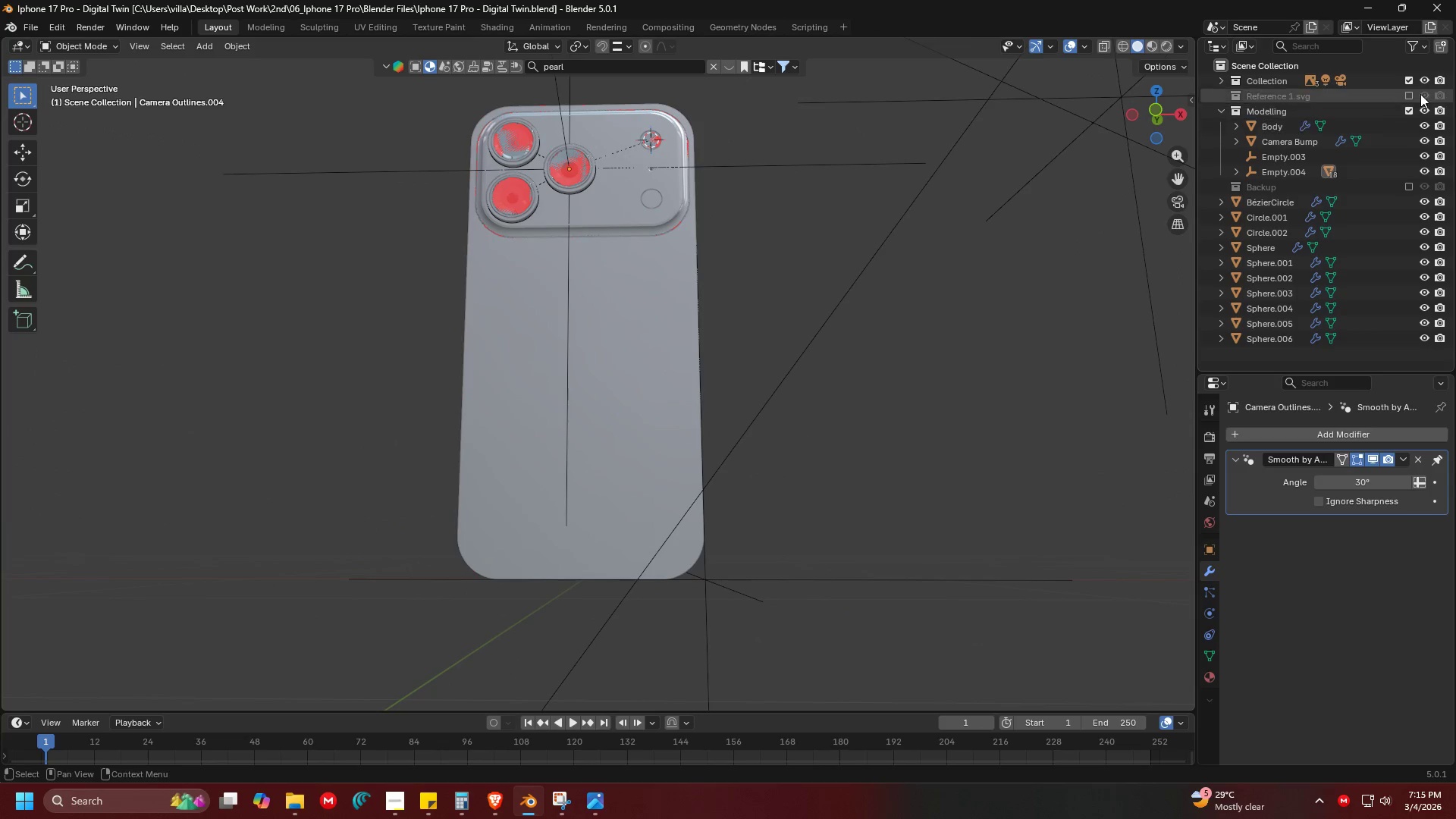 
left_click([1412, 89])
 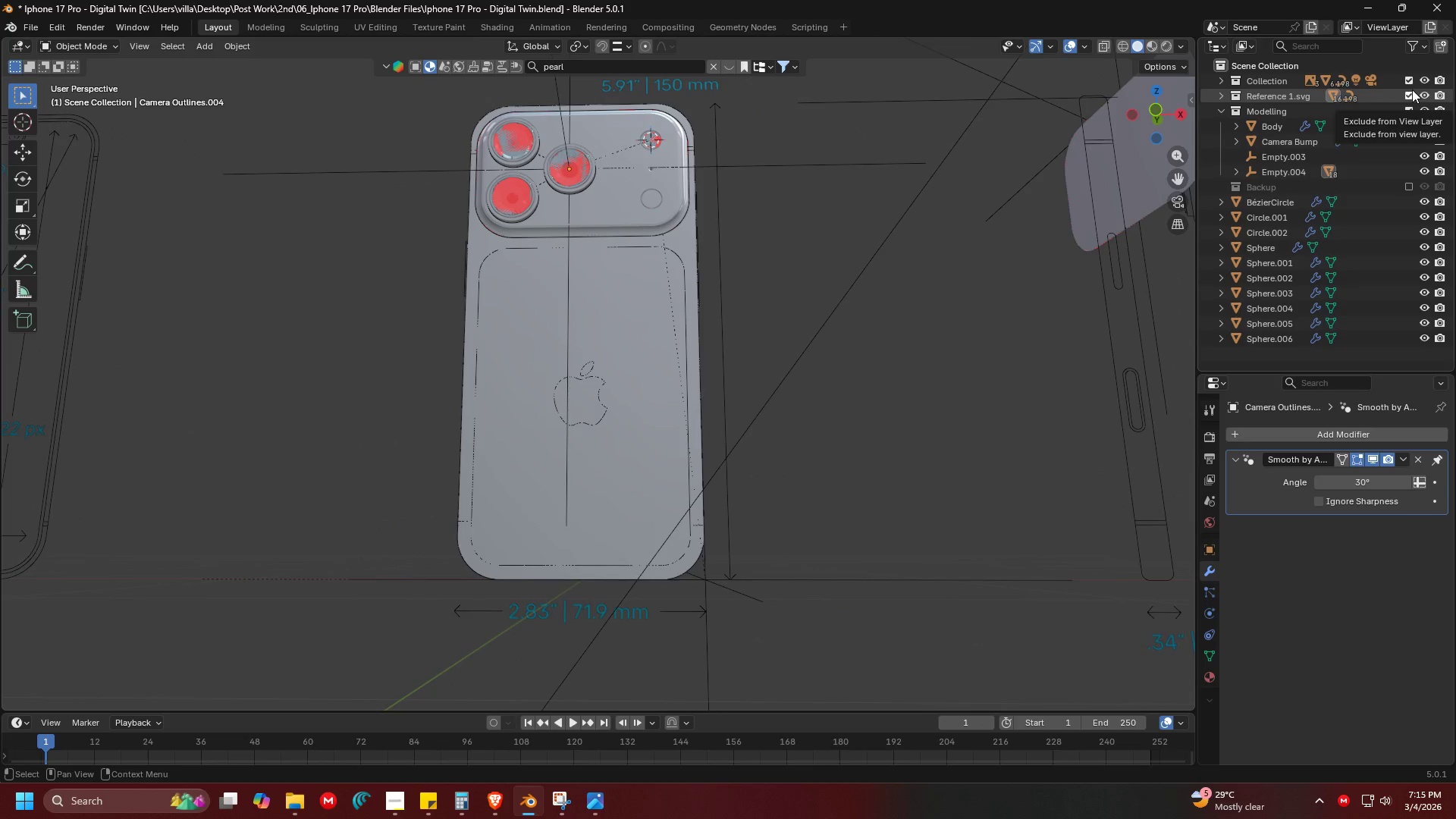 
hold_key(key=ShiftLeft, duration=0.36)
 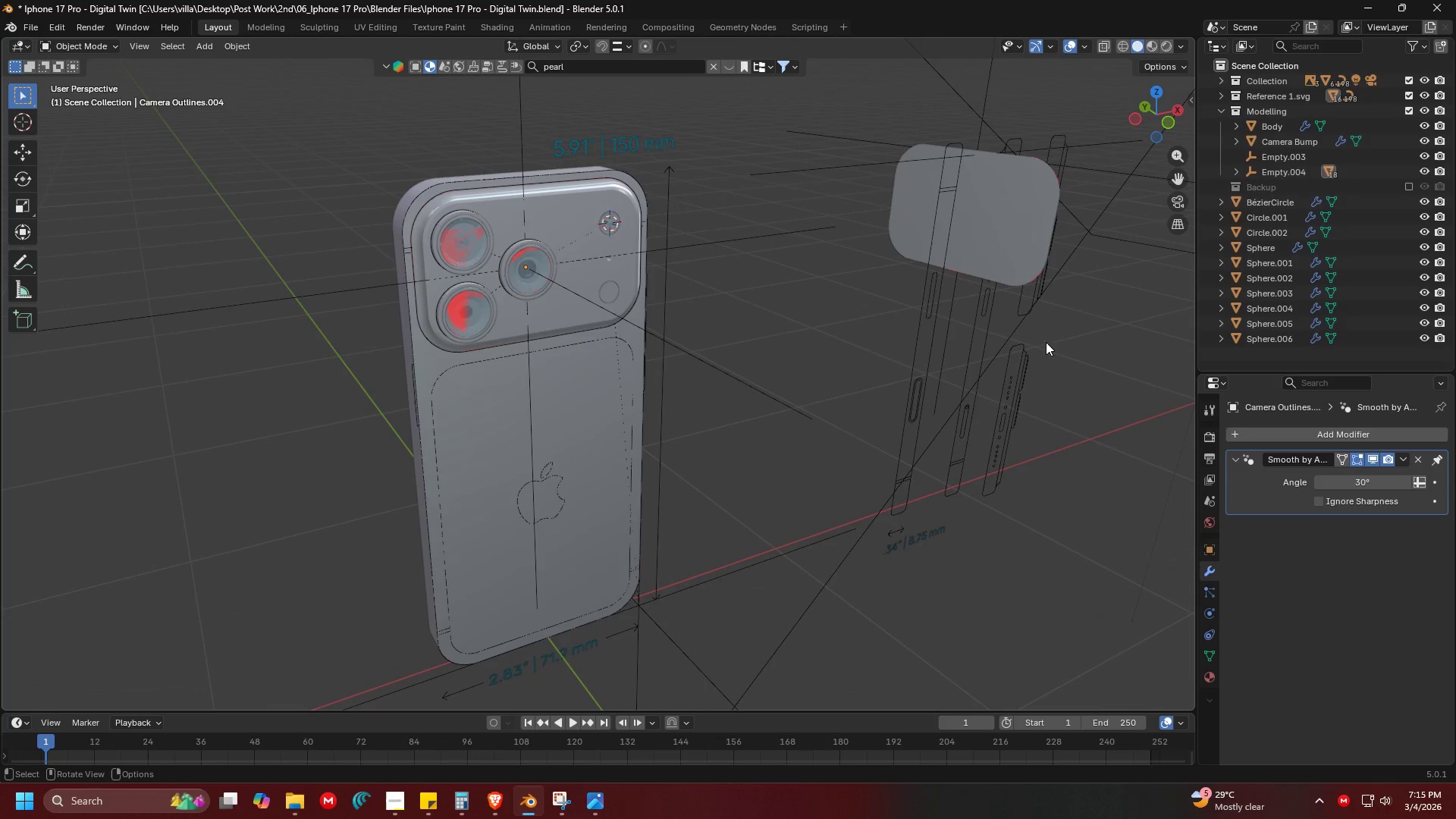 
key(Shift+ShiftLeft)
 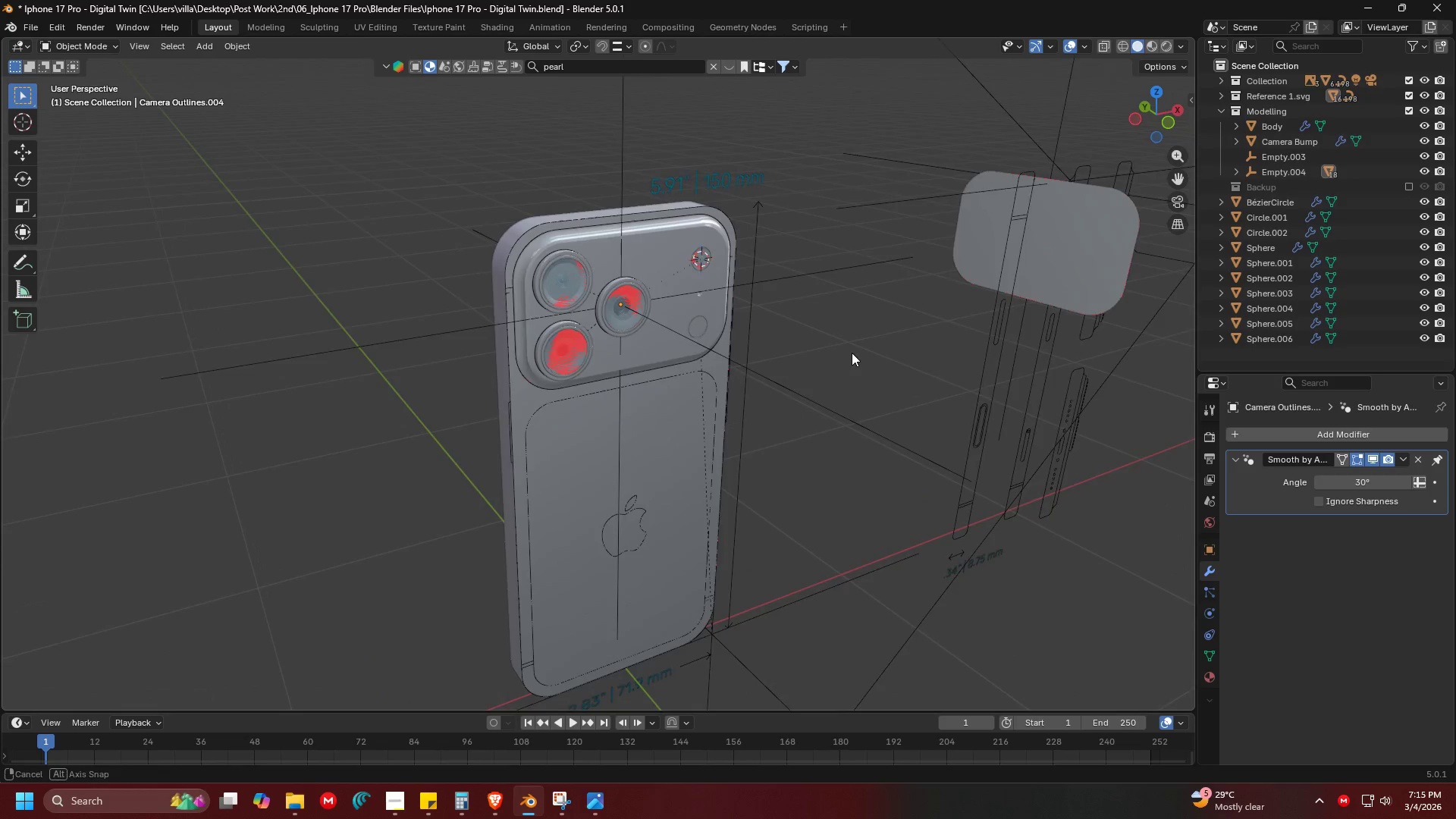 
scroll: coordinate [880, 359], scroll_direction: up, amount: 3.0
 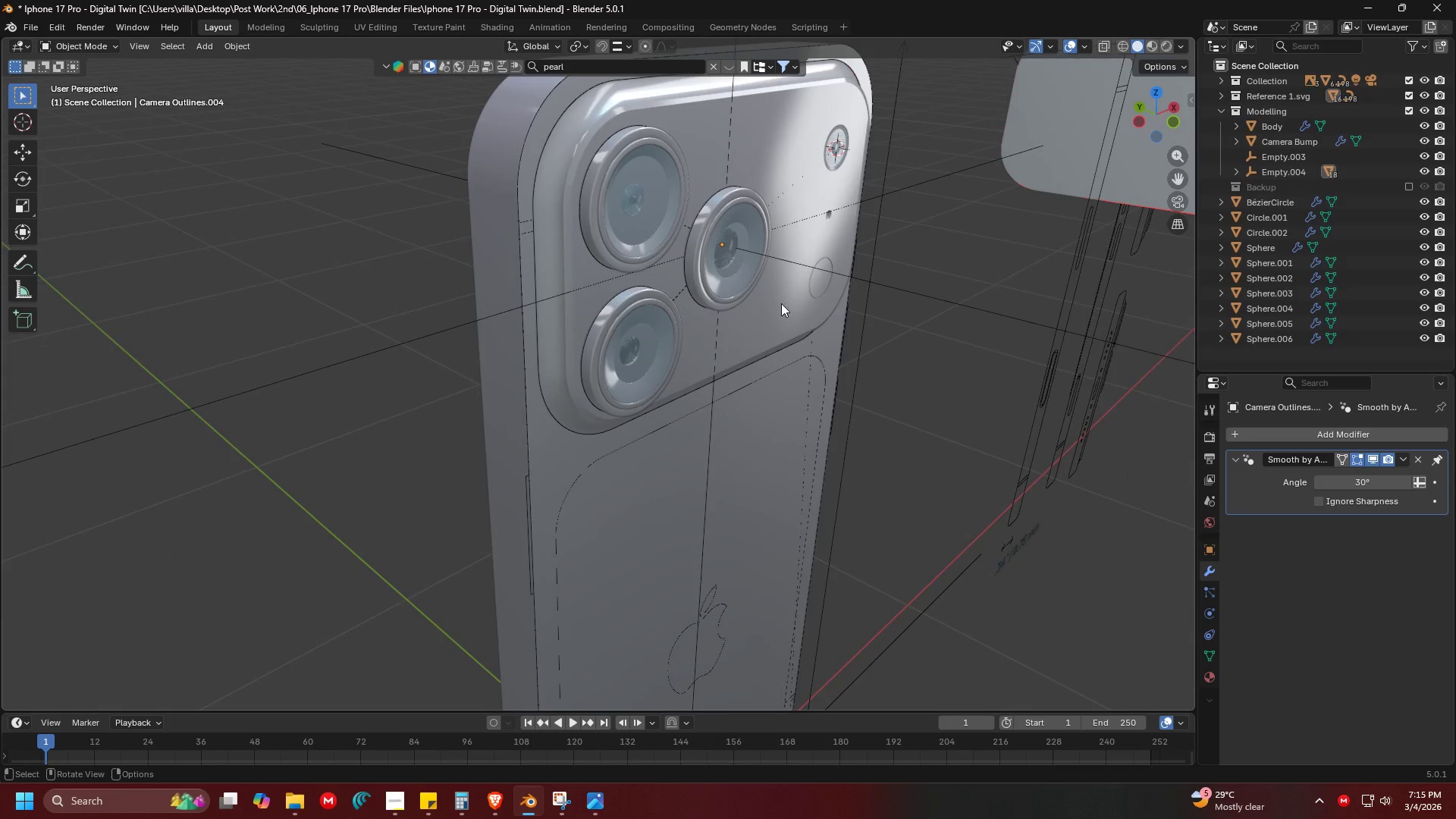 
left_click([777, 303])
 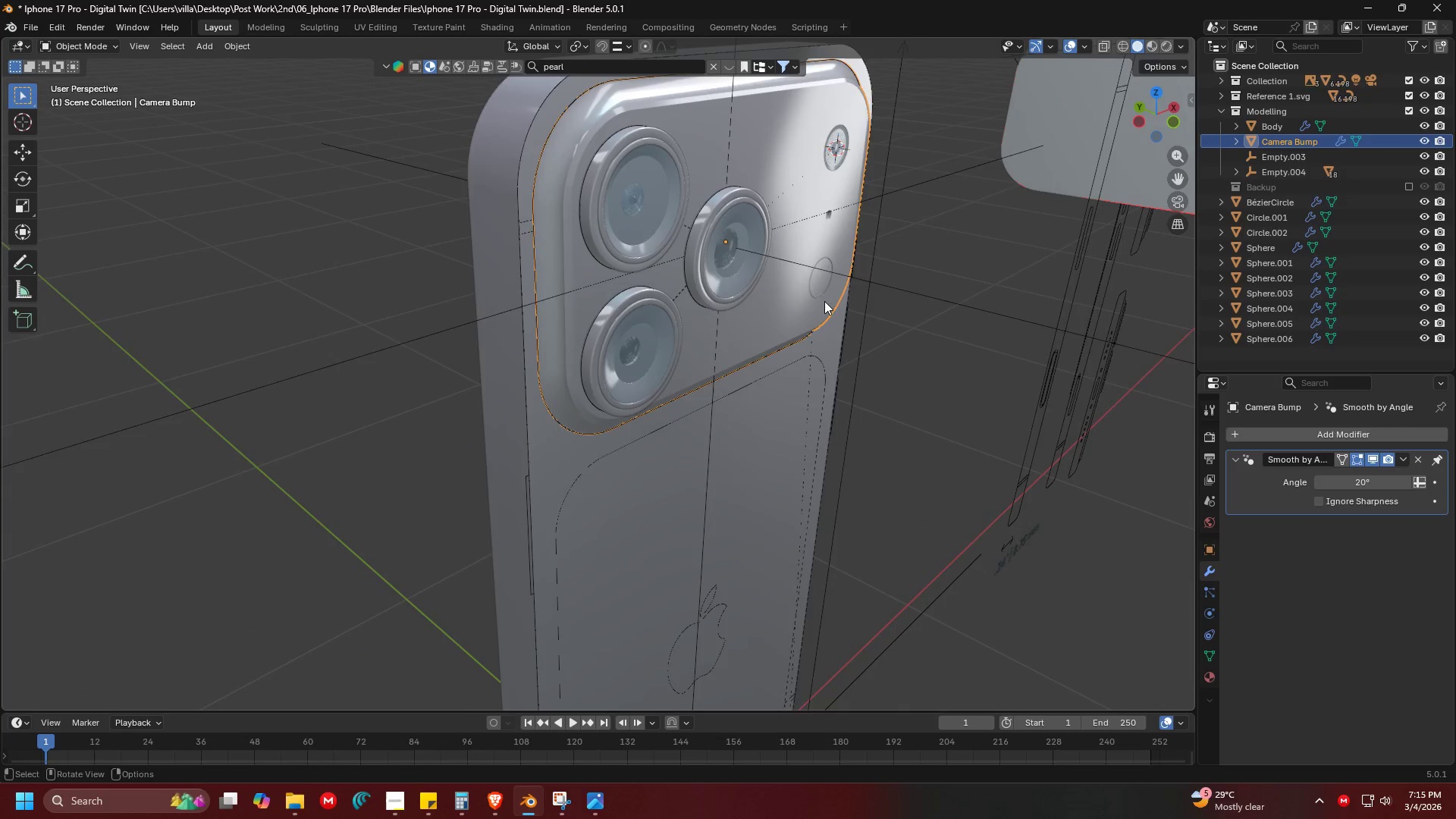 
key(Shift+ShiftLeft)
 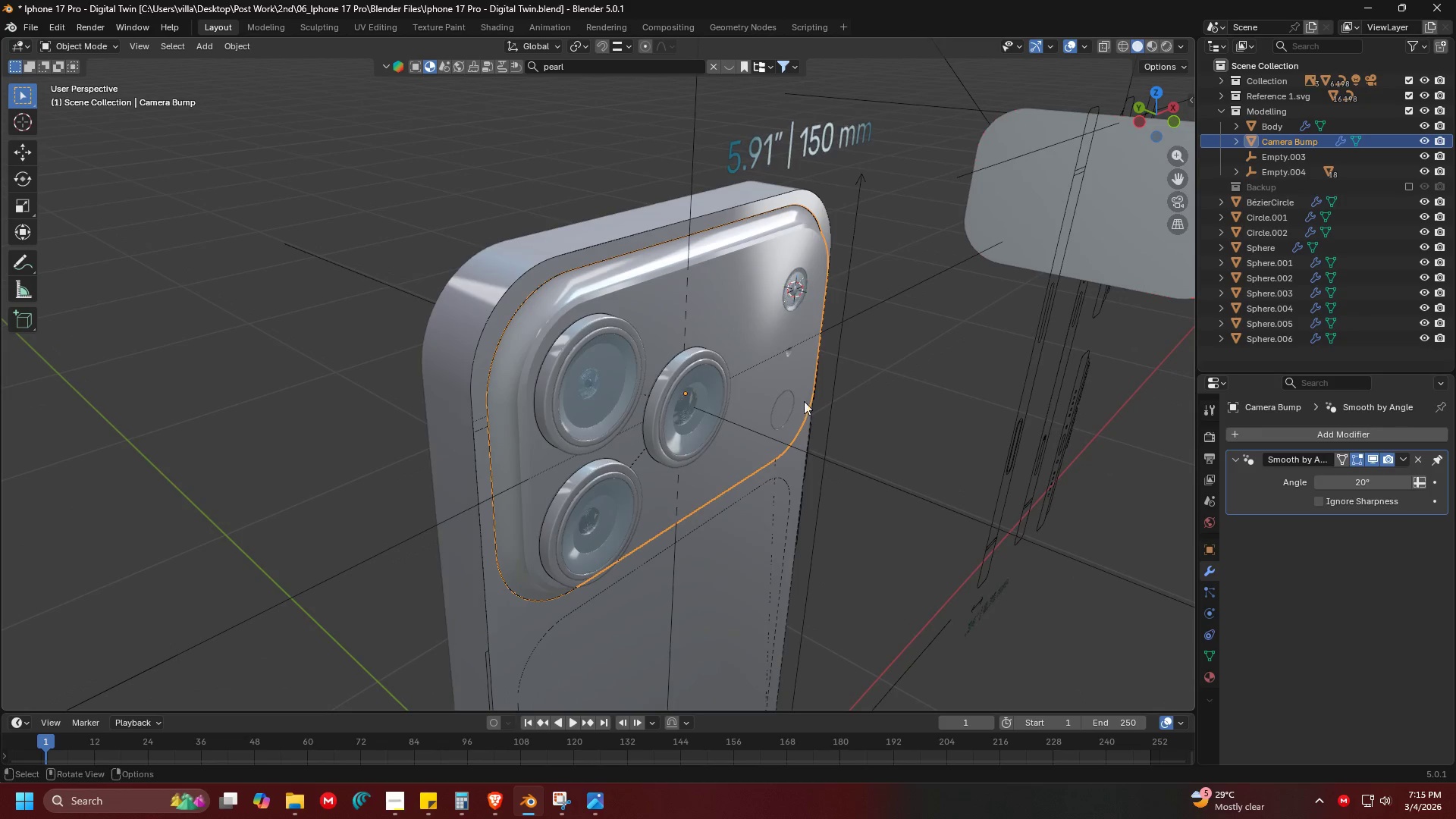 
key(Control+ControlLeft)
 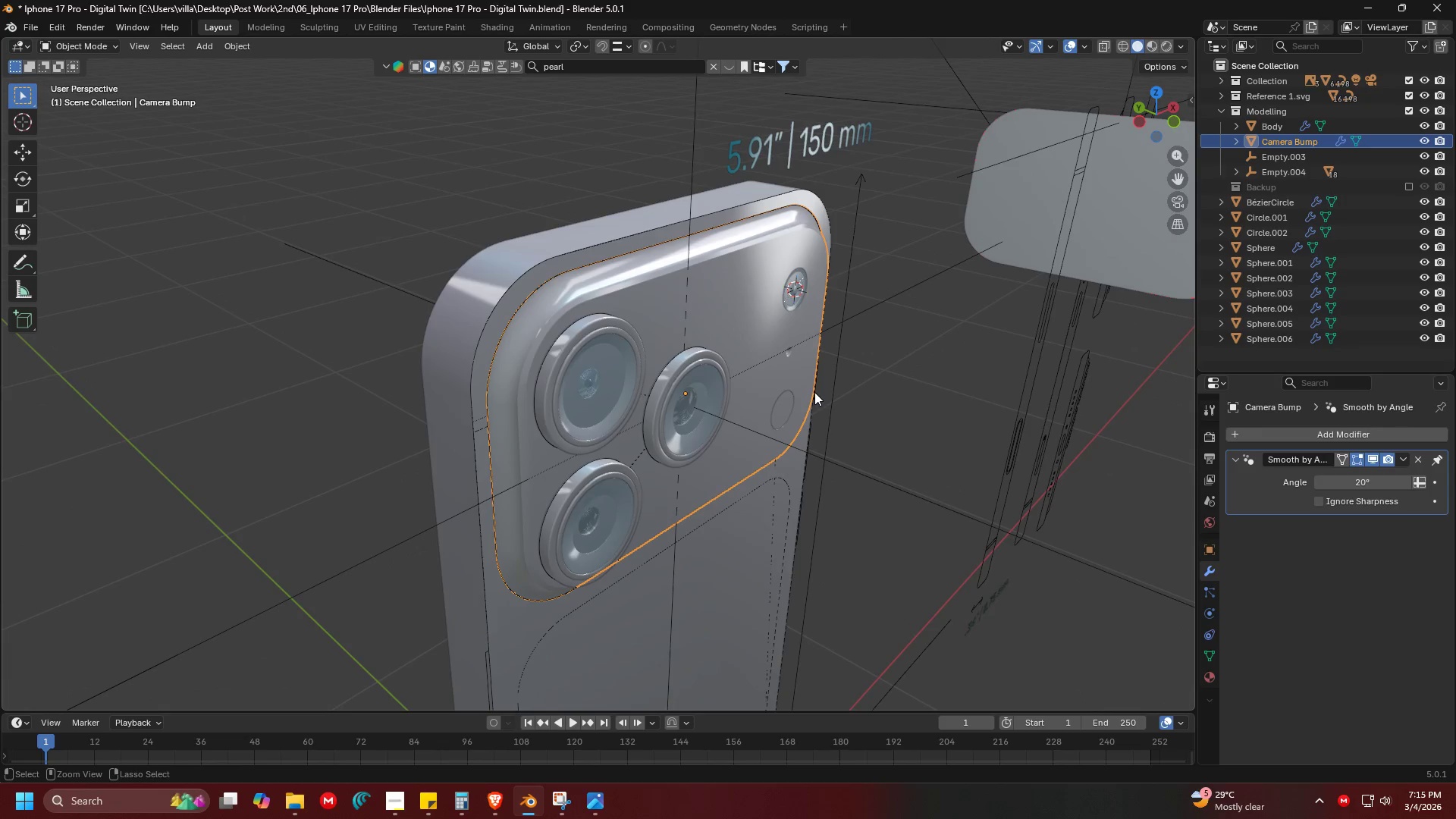 
key(Control+S)
 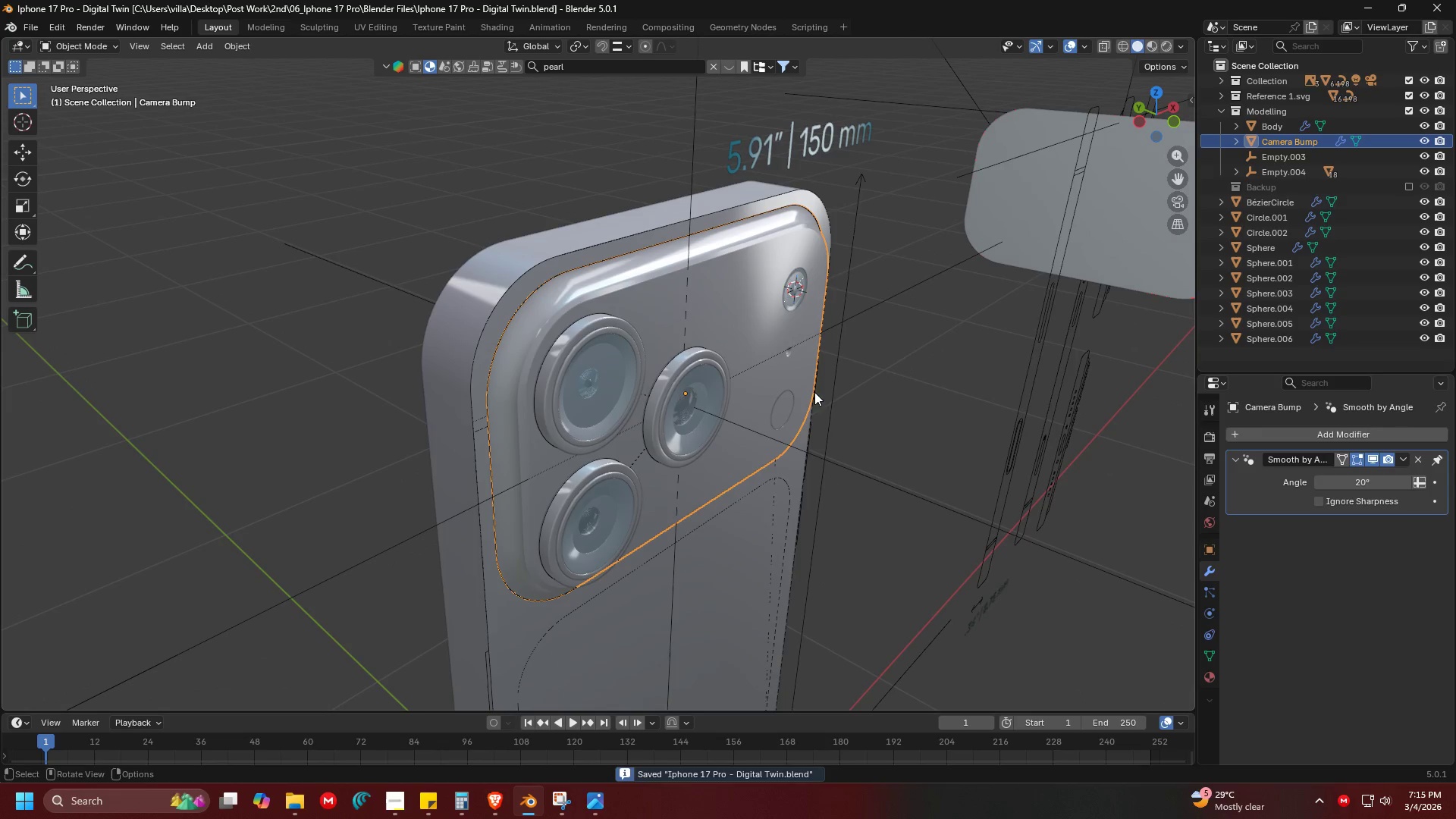 
key(Shift+ShiftLeft)
 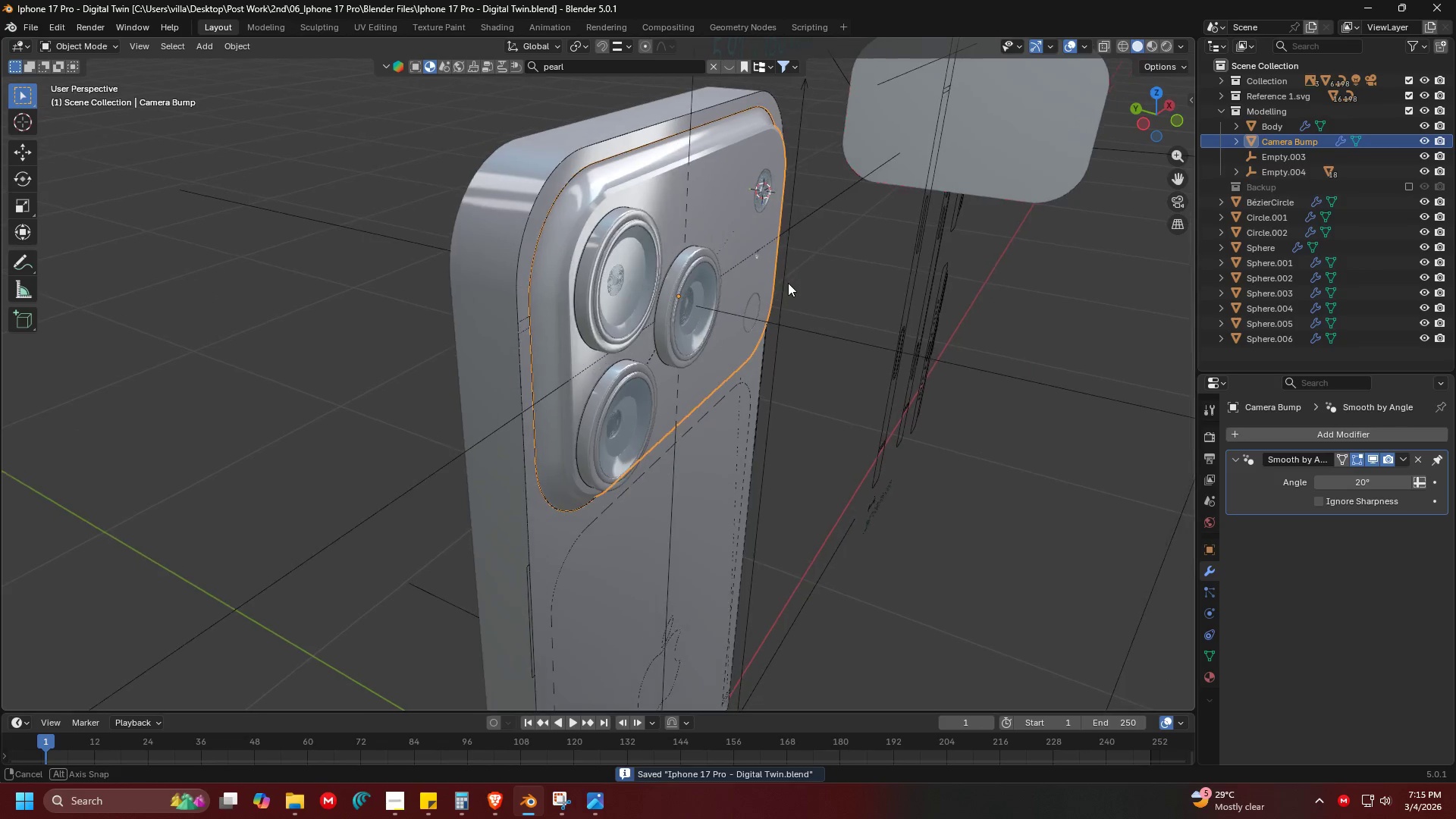 
key(G)
 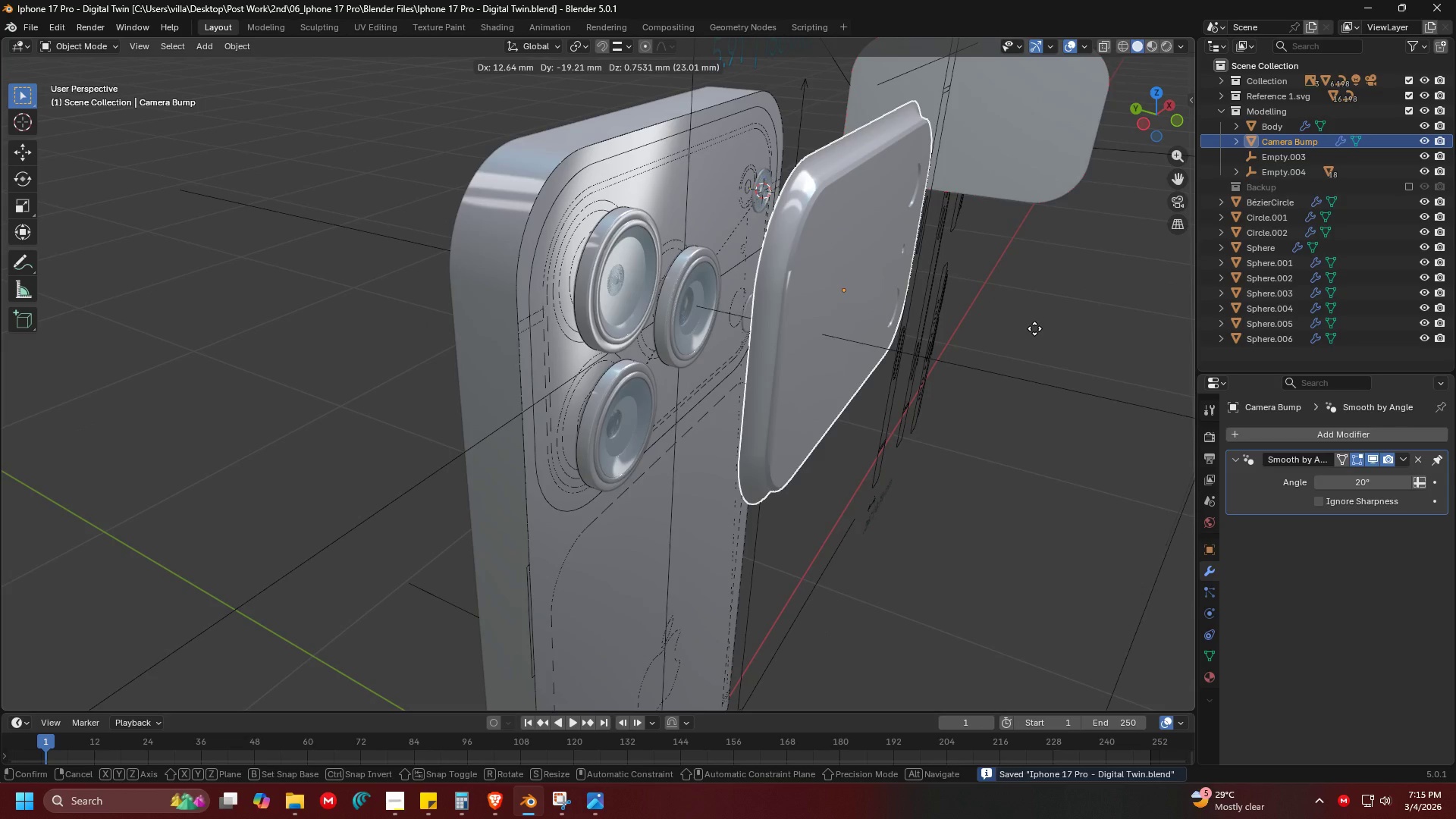 
key(Escape)
 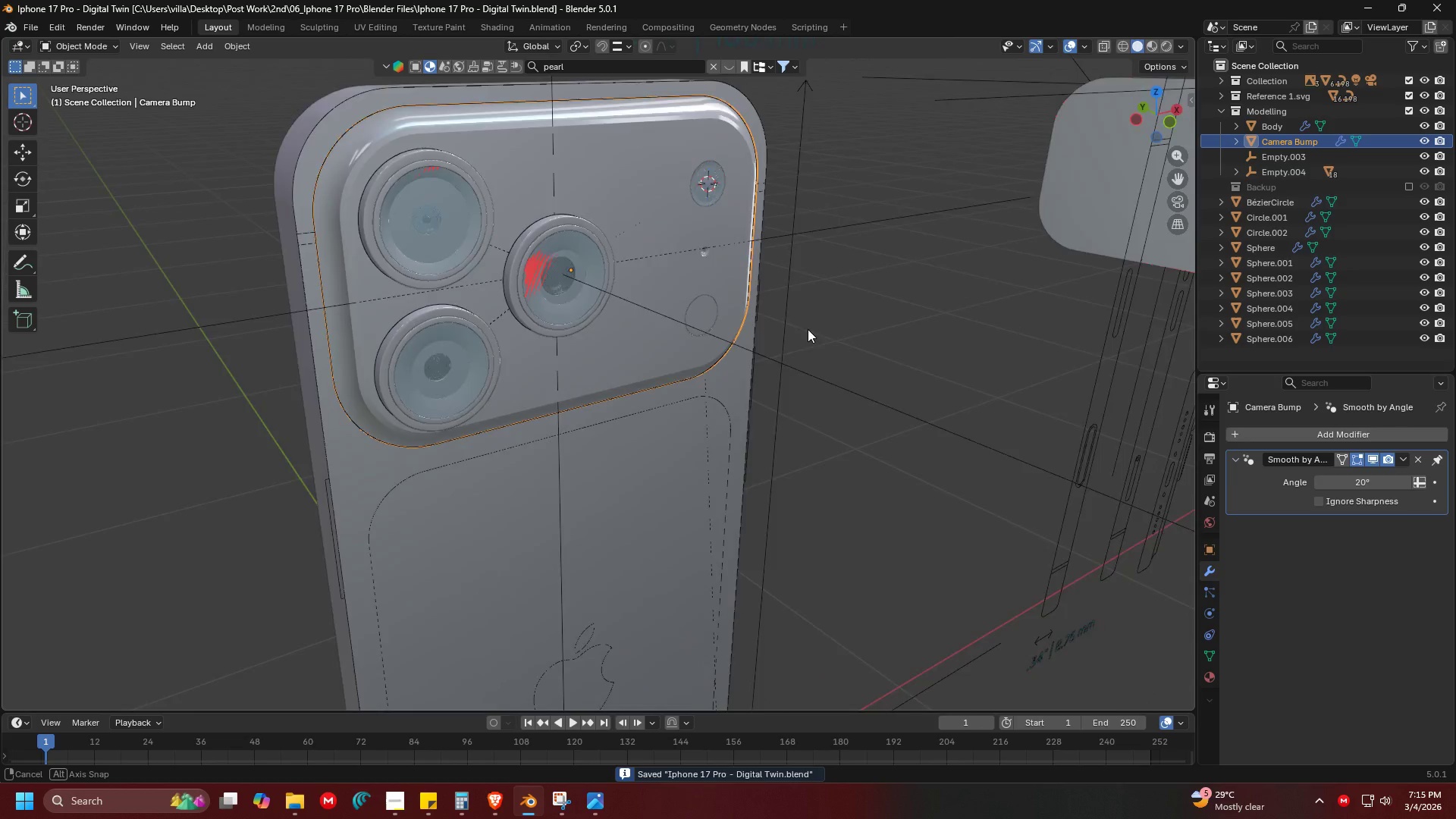 
key(Shift+ShiftLeft)
 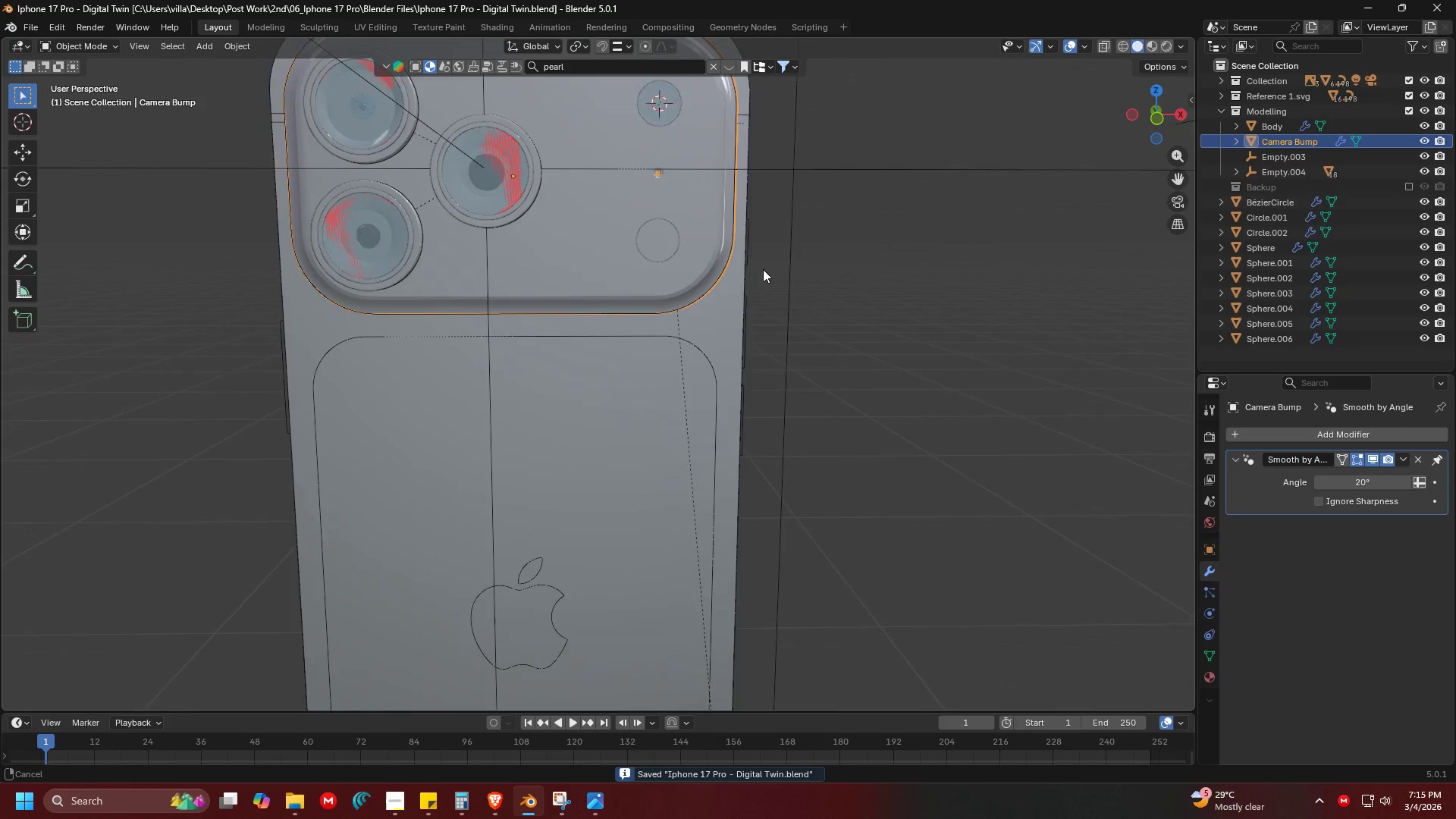 
scroll: coordinate [793, 246], scroll_direction: down, amount: 4.0
 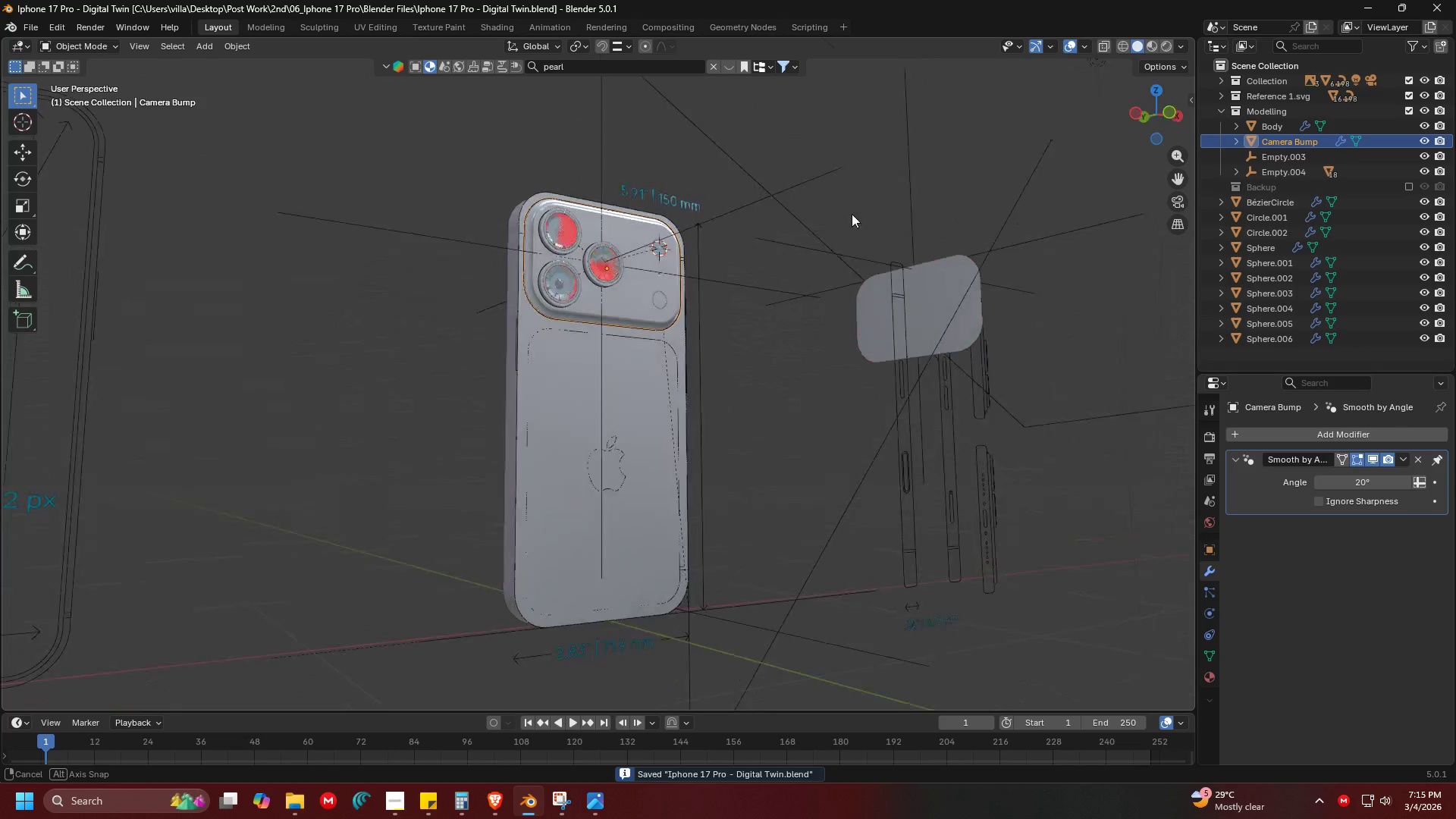 
key(Shift+ShiftLeft)
 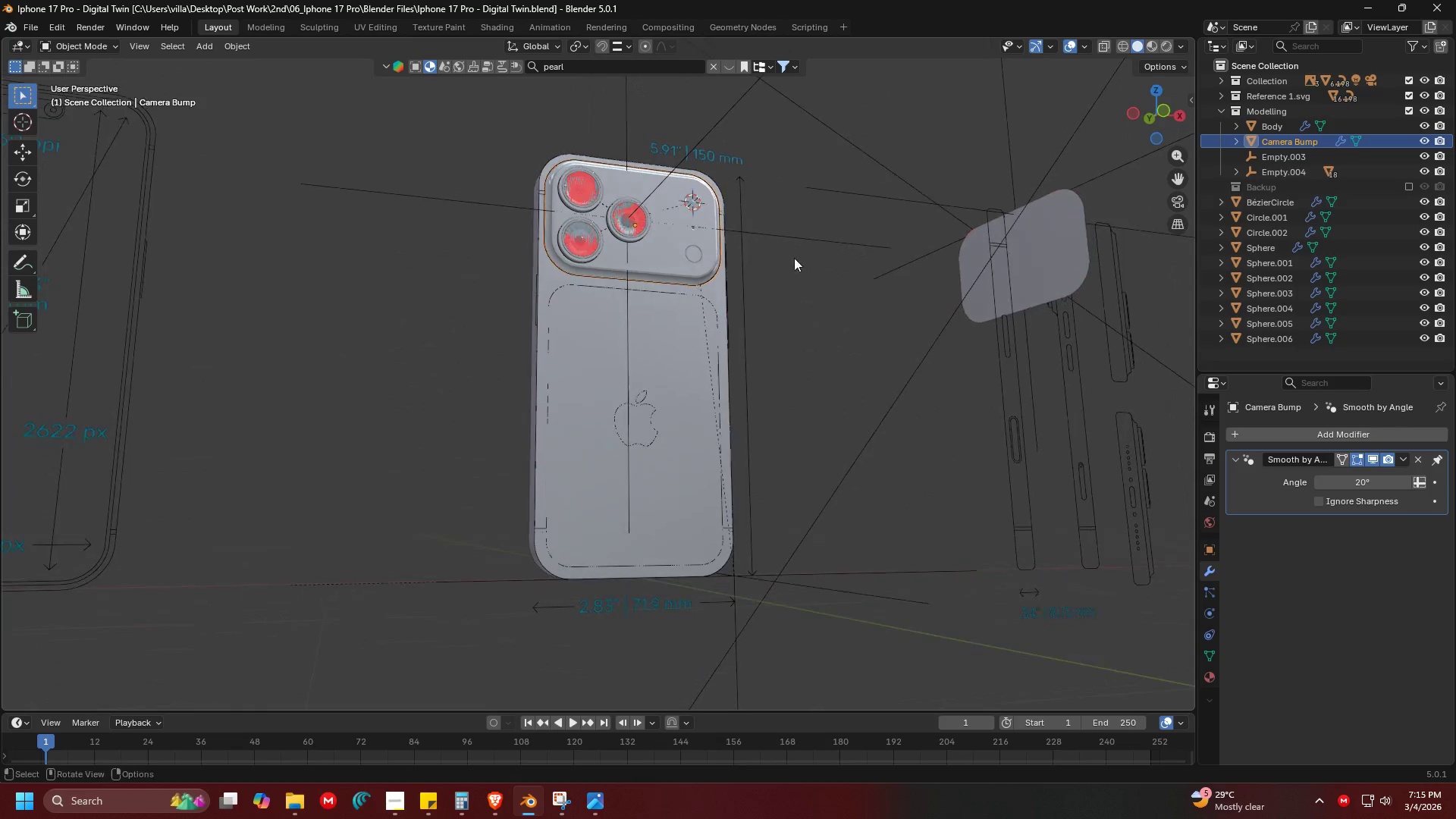 
key(Shift+ShiftLeft)
 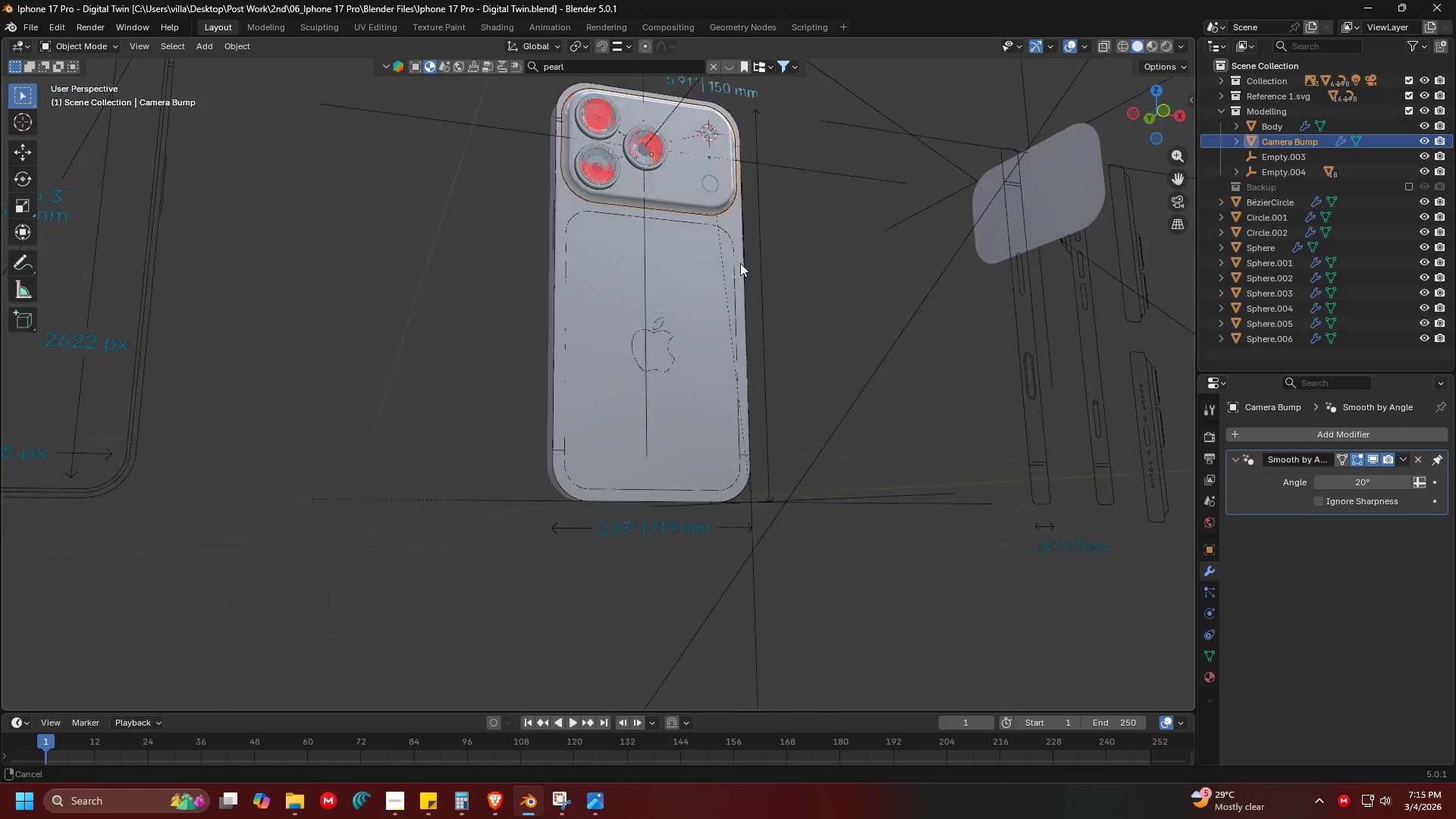 
scroll: coordinate [739, 262], scroll_direction: up, amount: 2.0
 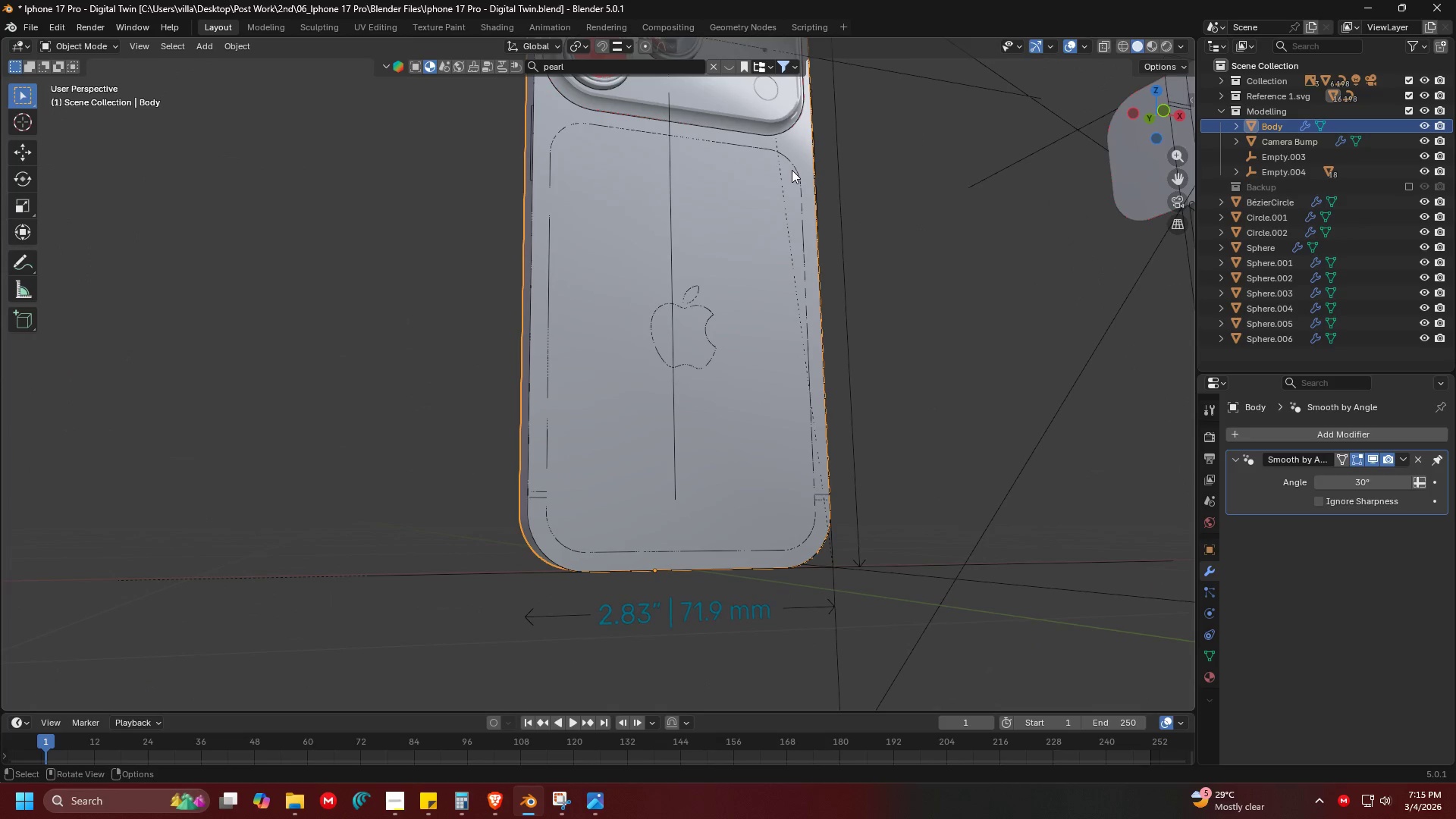 
double_click([792, 170])
 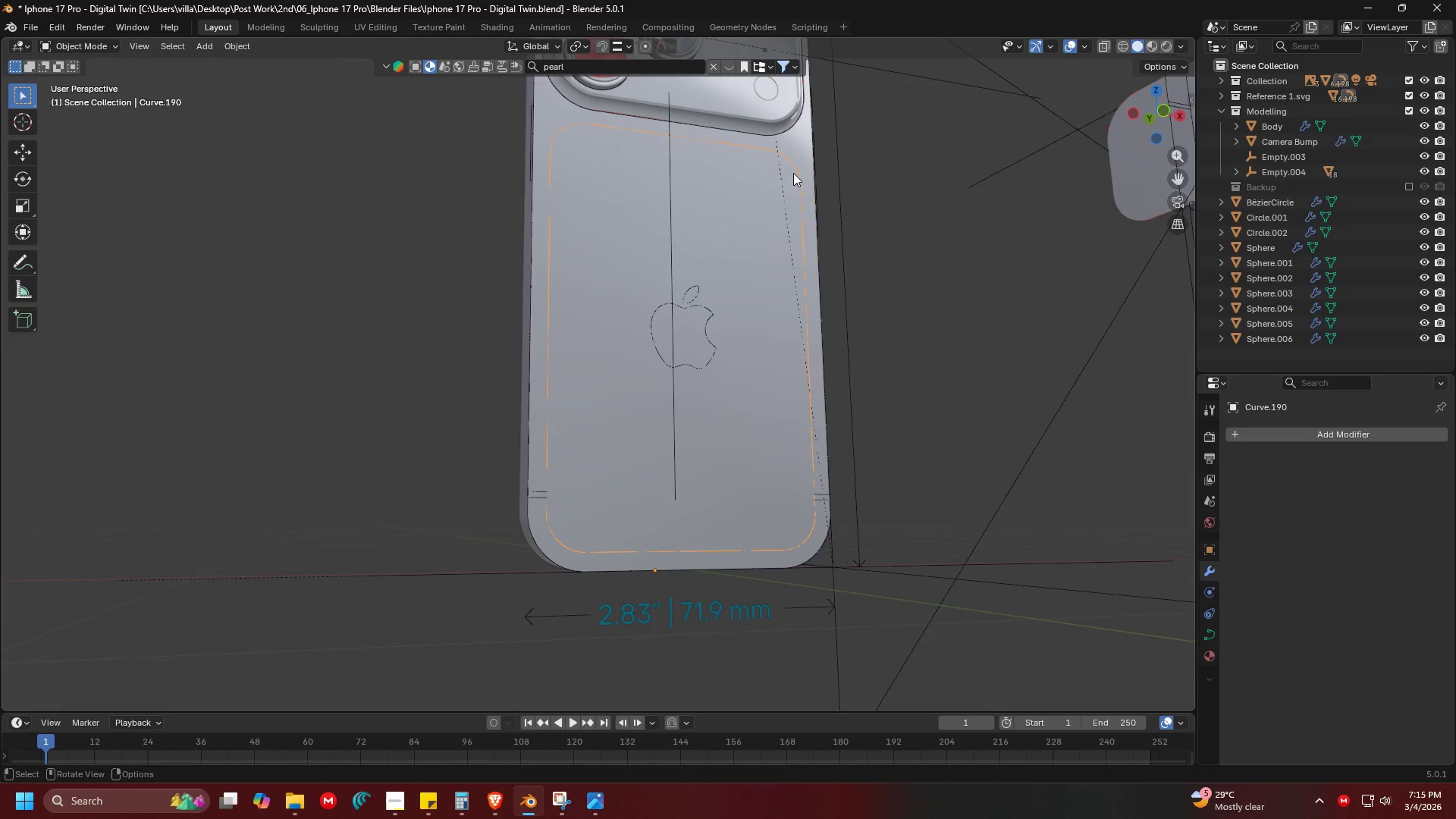 
key(Shift+ShiftLeft)
 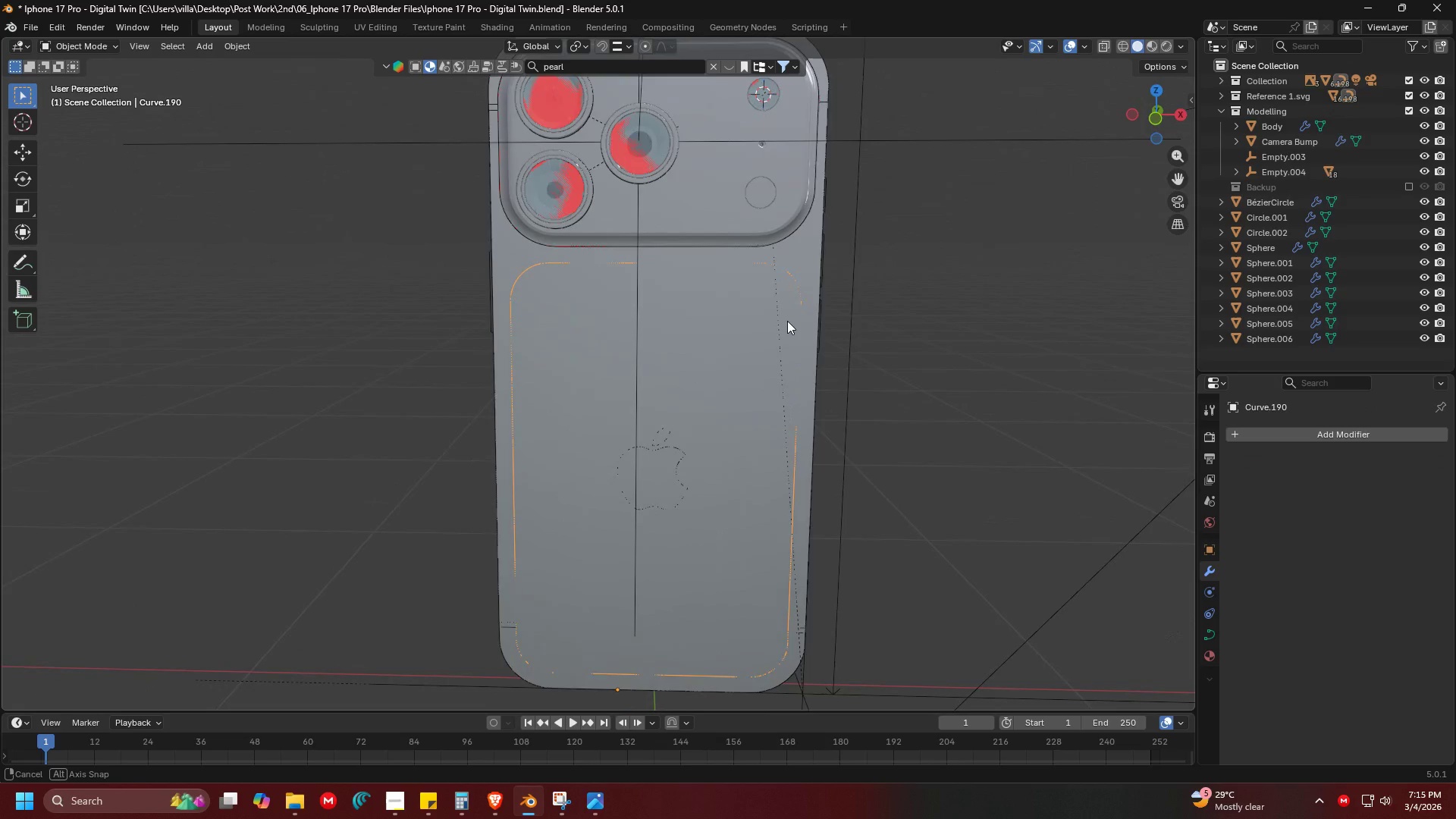 
key(Shift+ShiftLeft)
 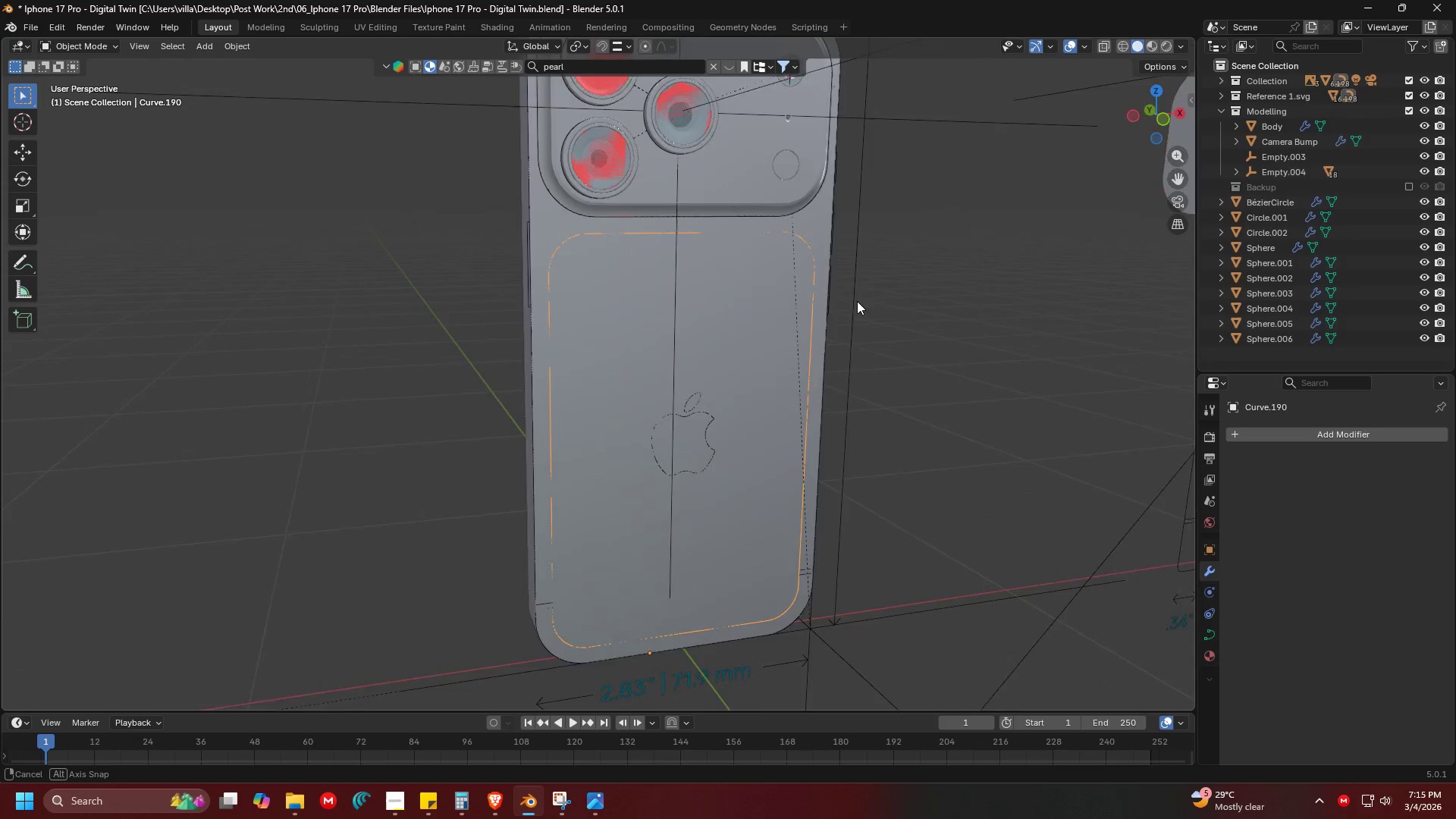 
key(Shift+ShiftLeft)
 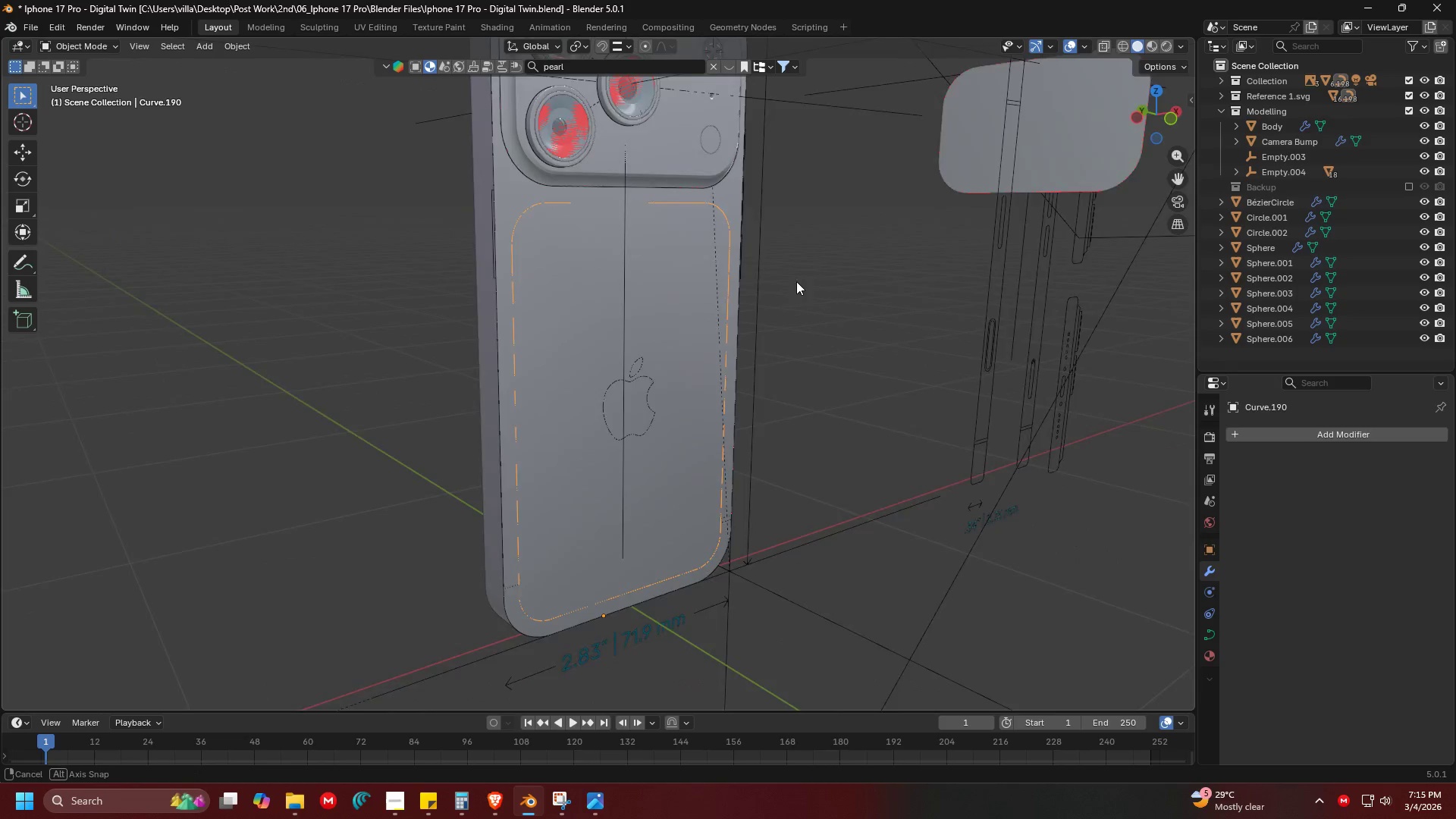 
key(Shift+ShiftLeft)
 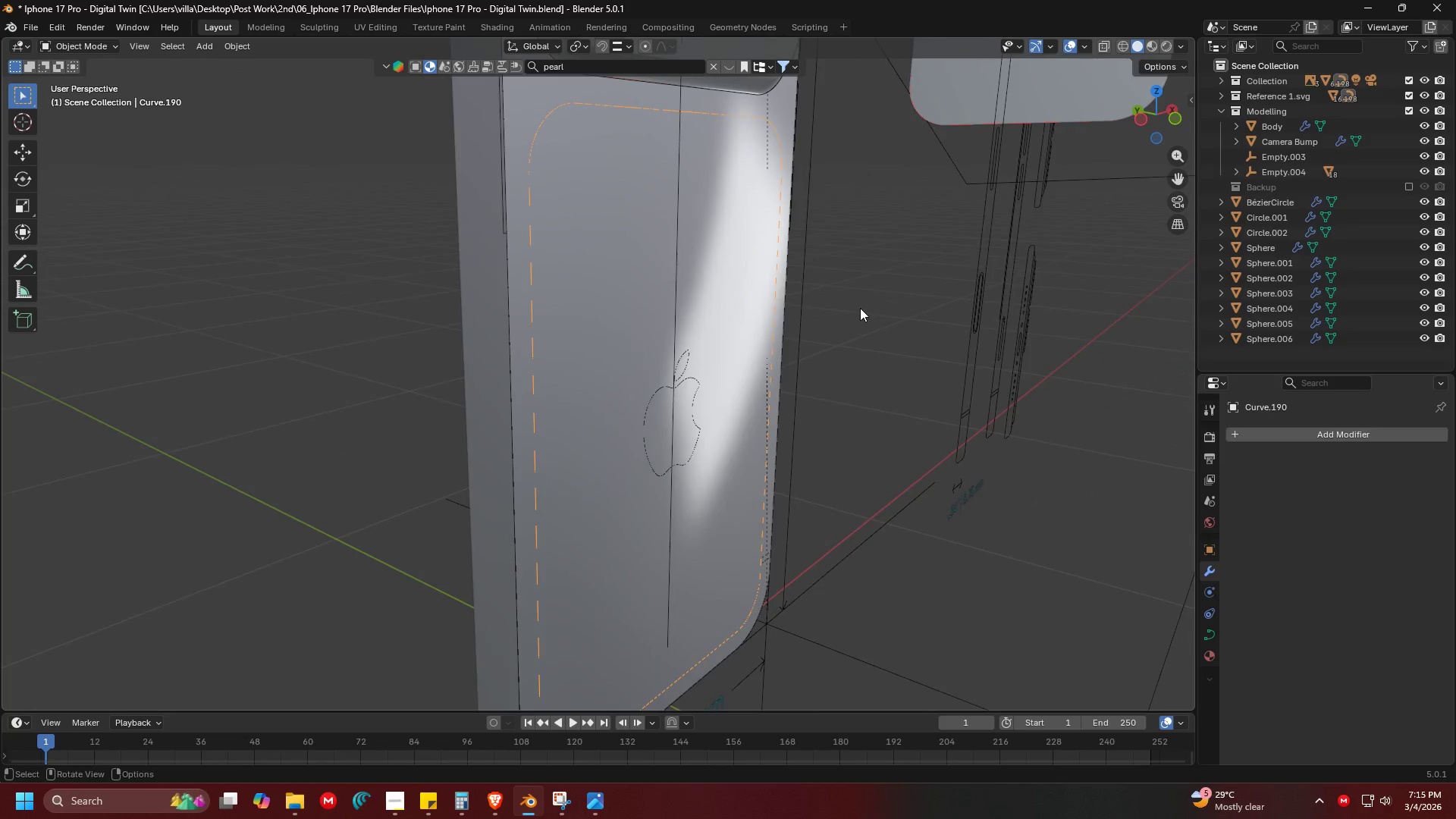 
scroll: coordinate [817, 288], scroll_direction: up, amount: 2.0
 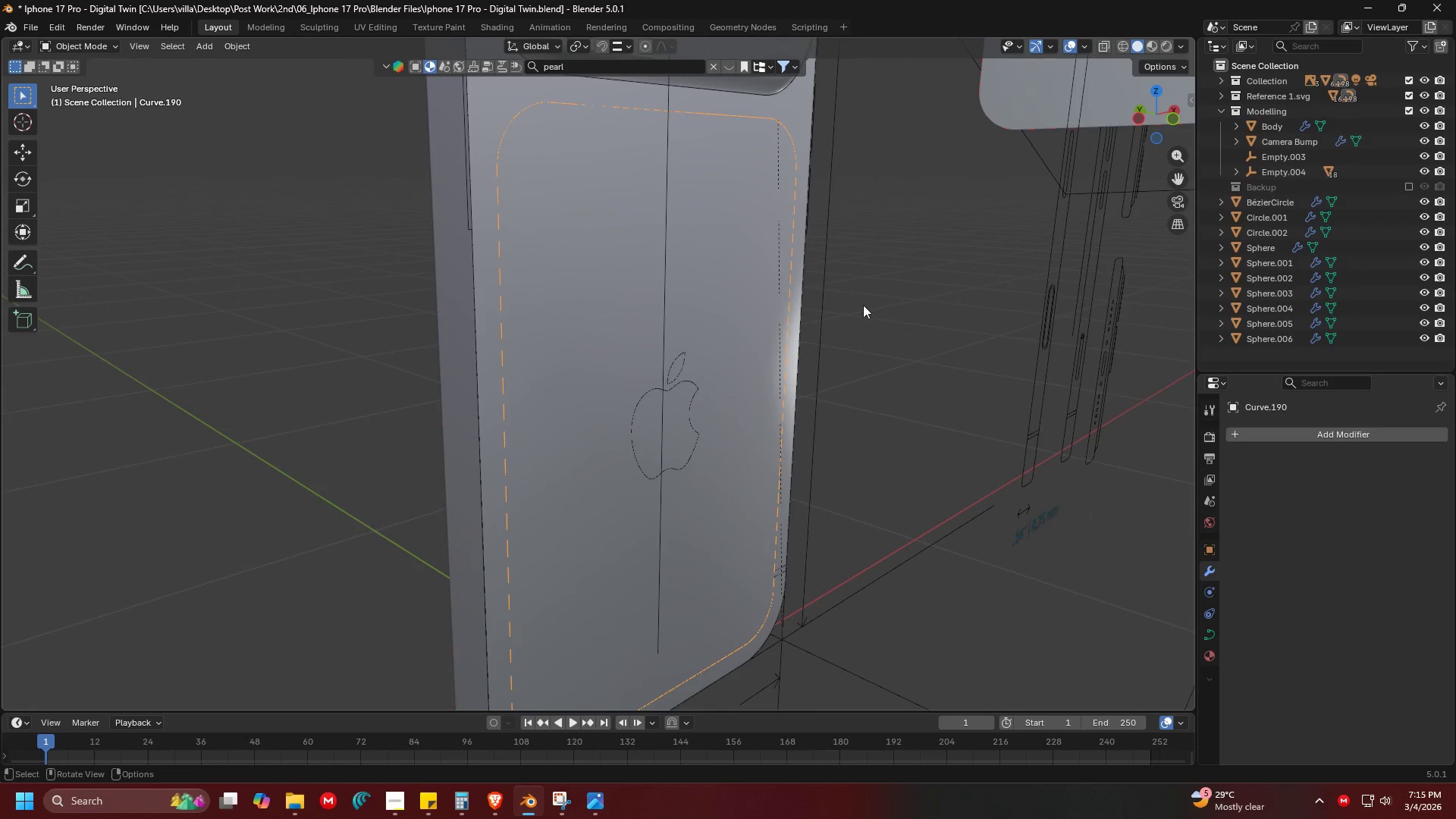 
key(Shift+D)
 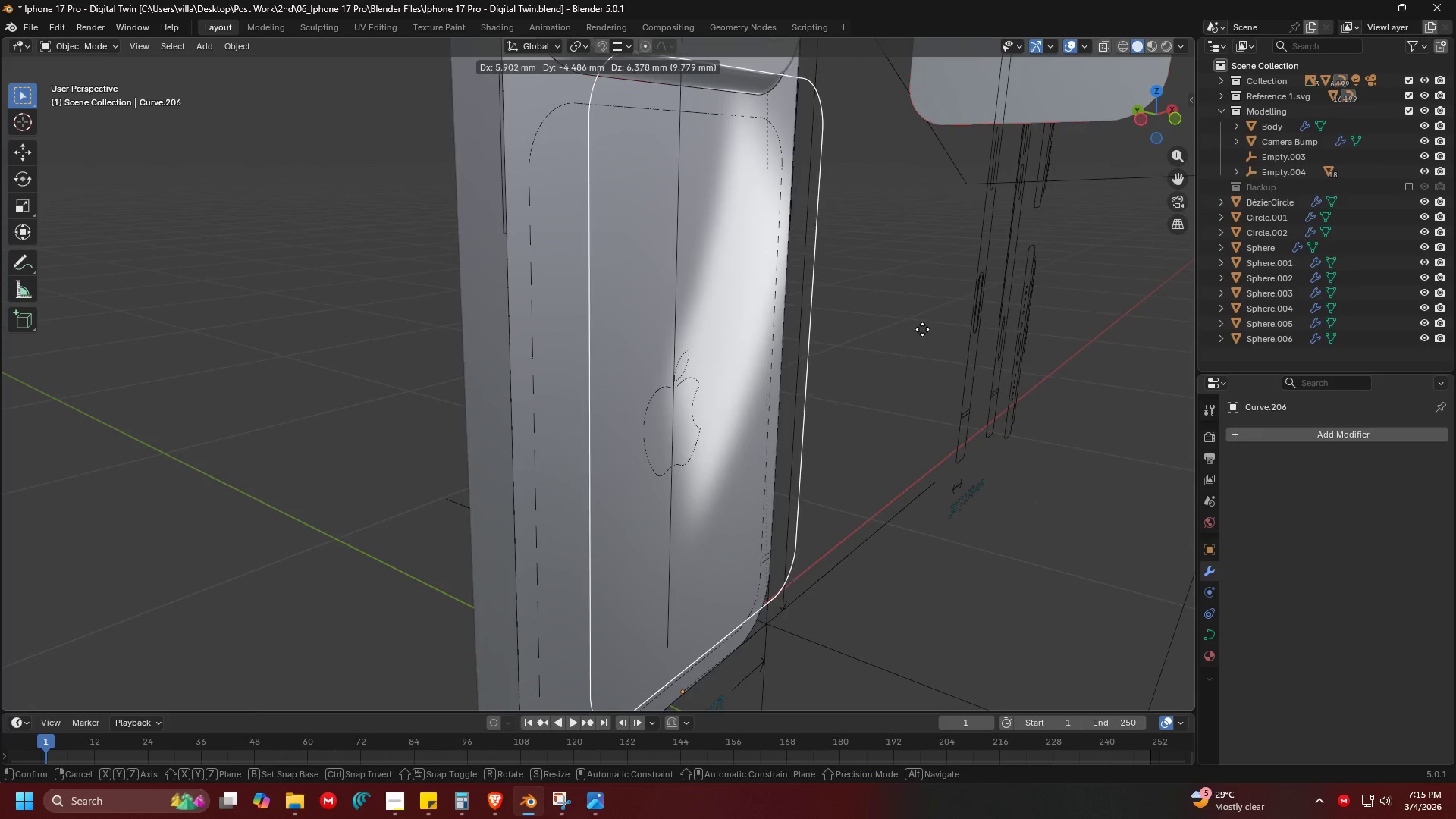 
right_click([922, 329])
 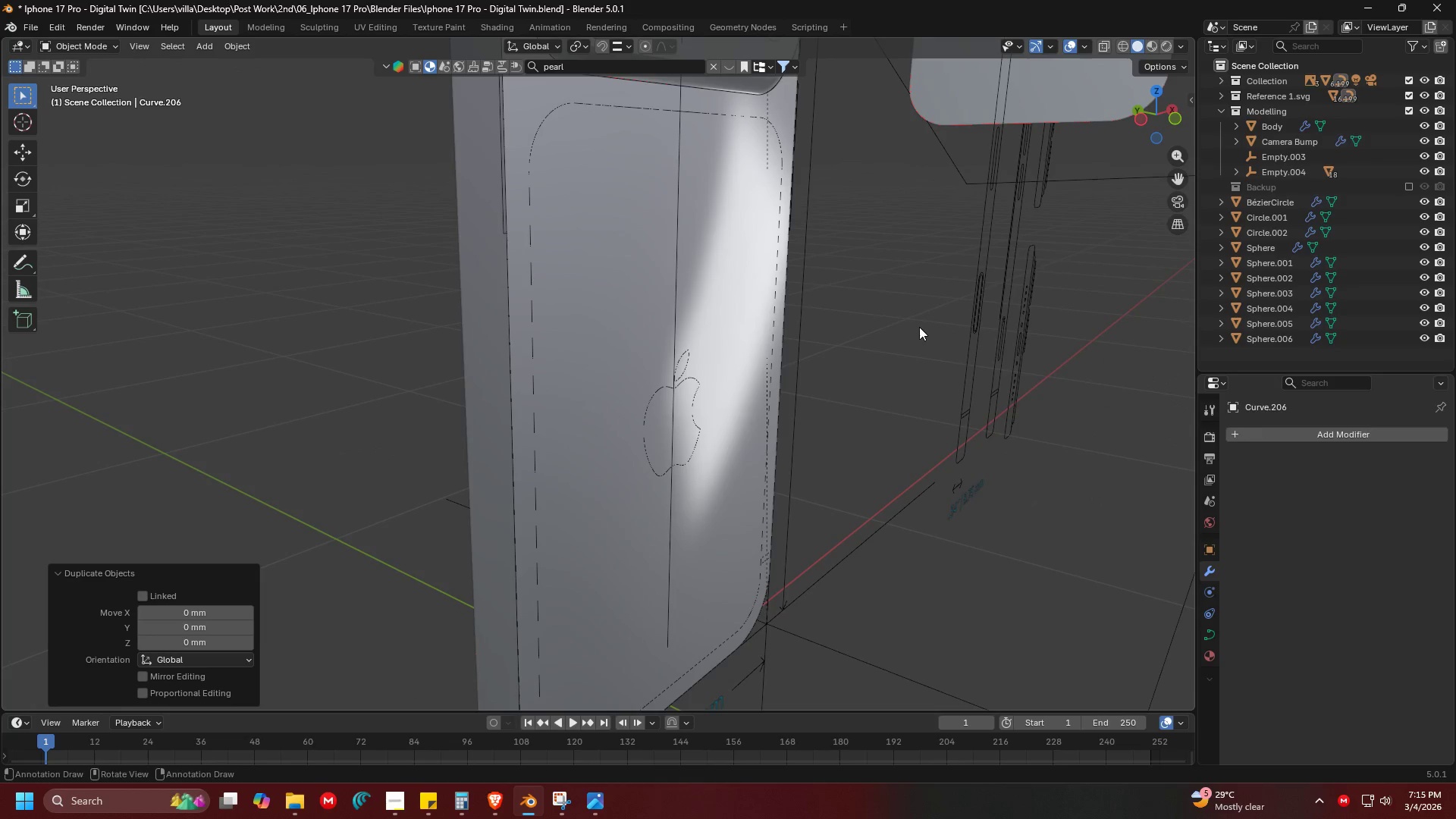 
key(Shift+ShiftLeft)
 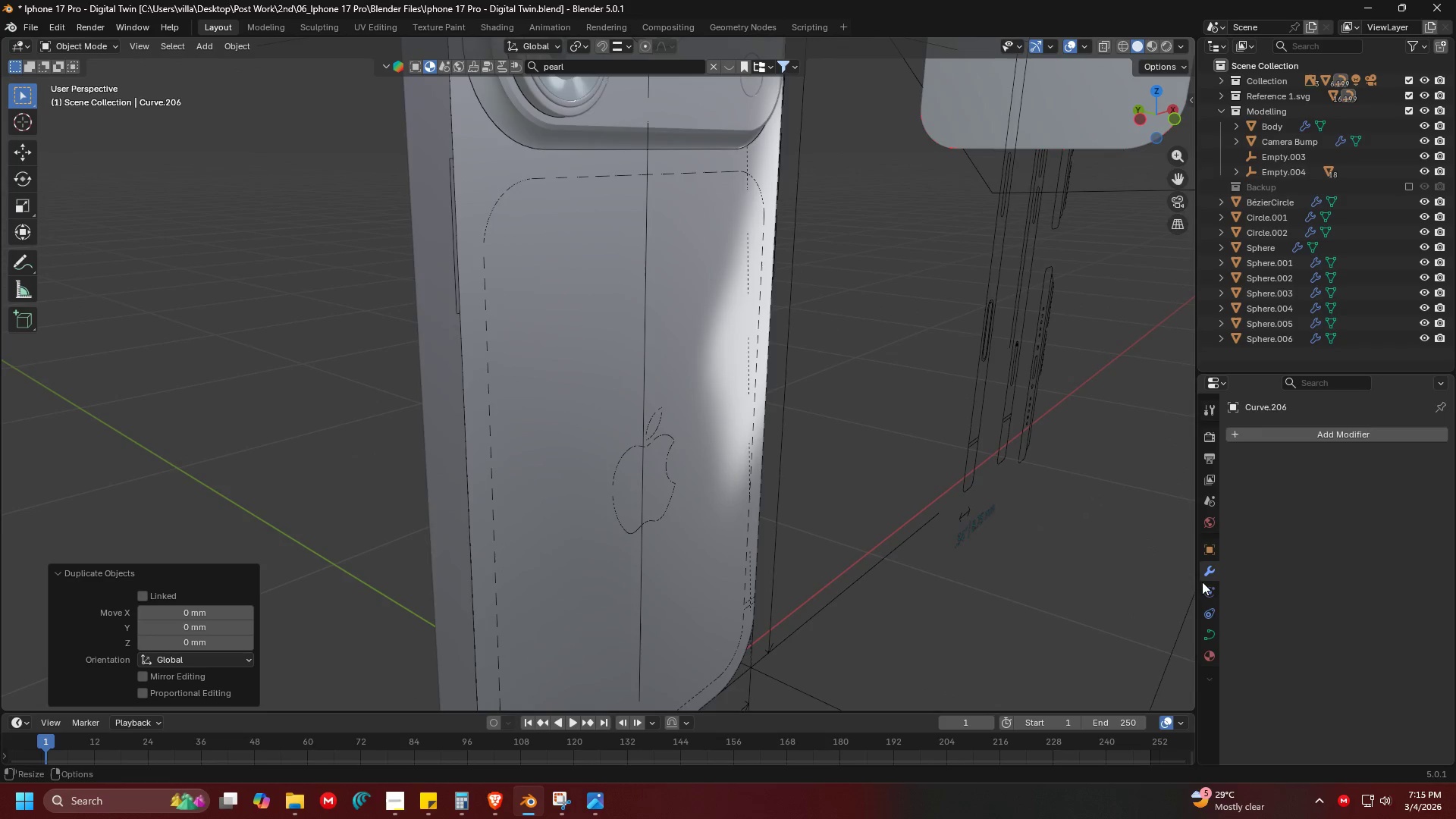 
left_click([1208, 638])
 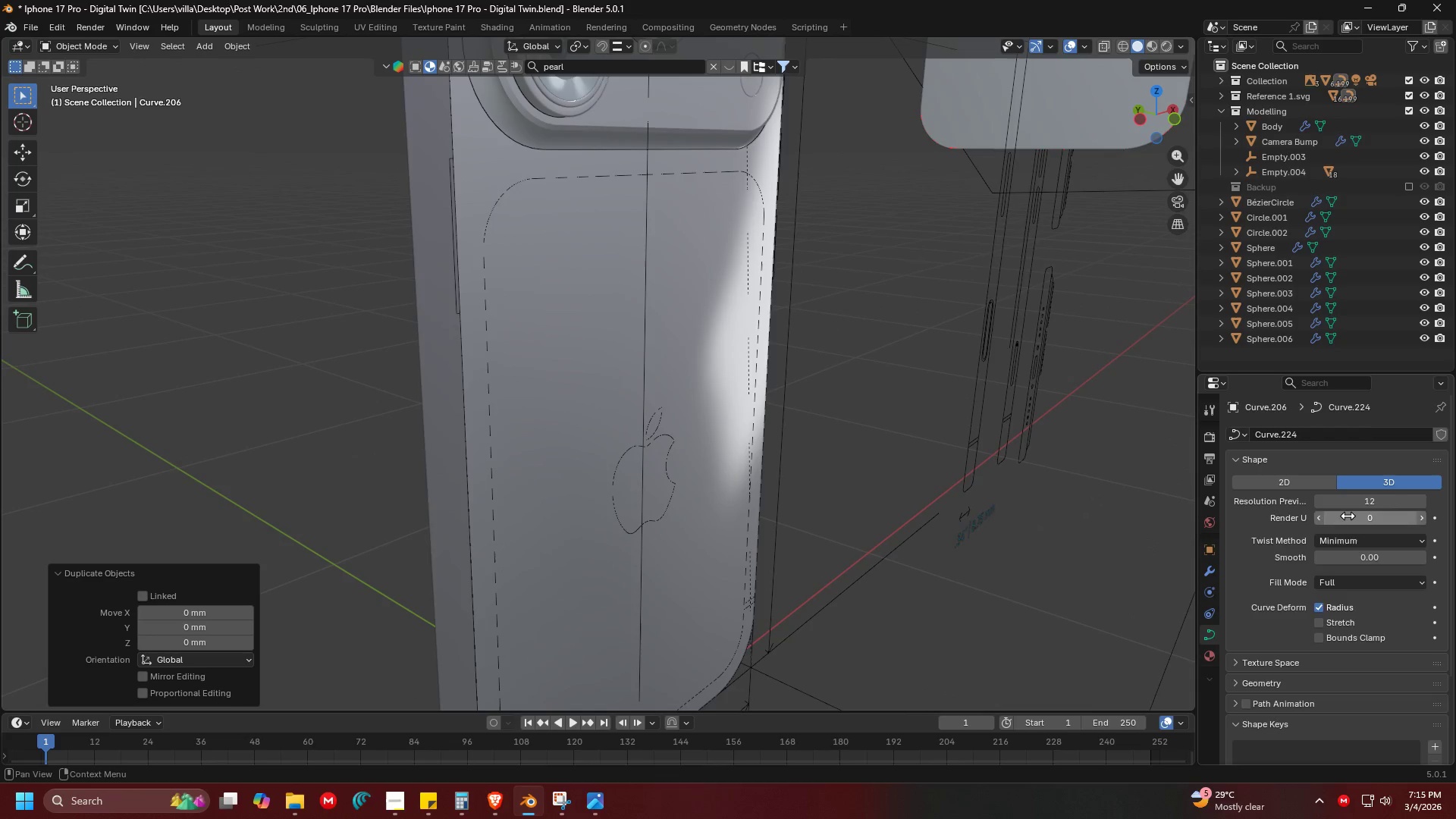 
left_click([1357, 501])
 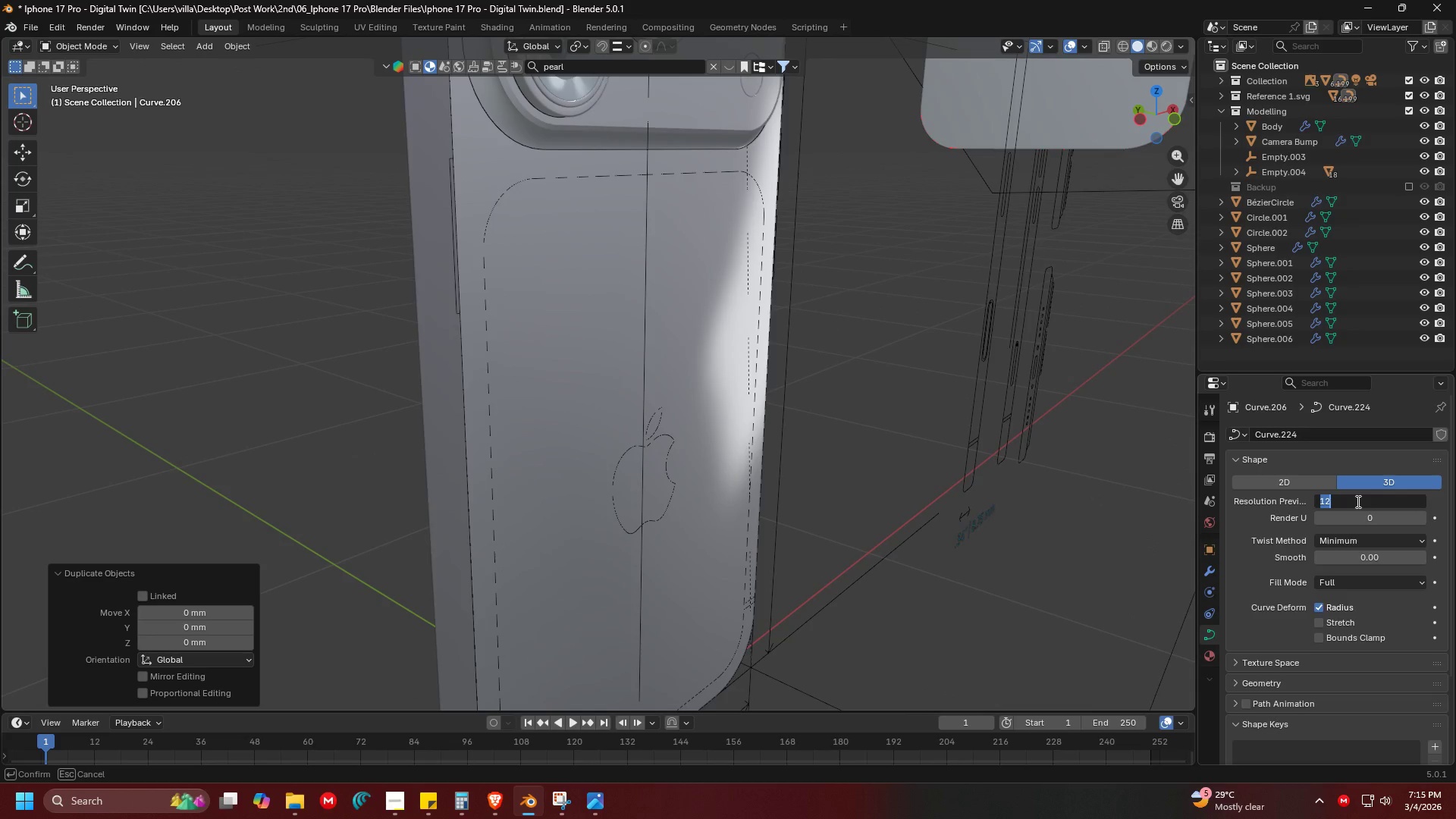 
type(64)
 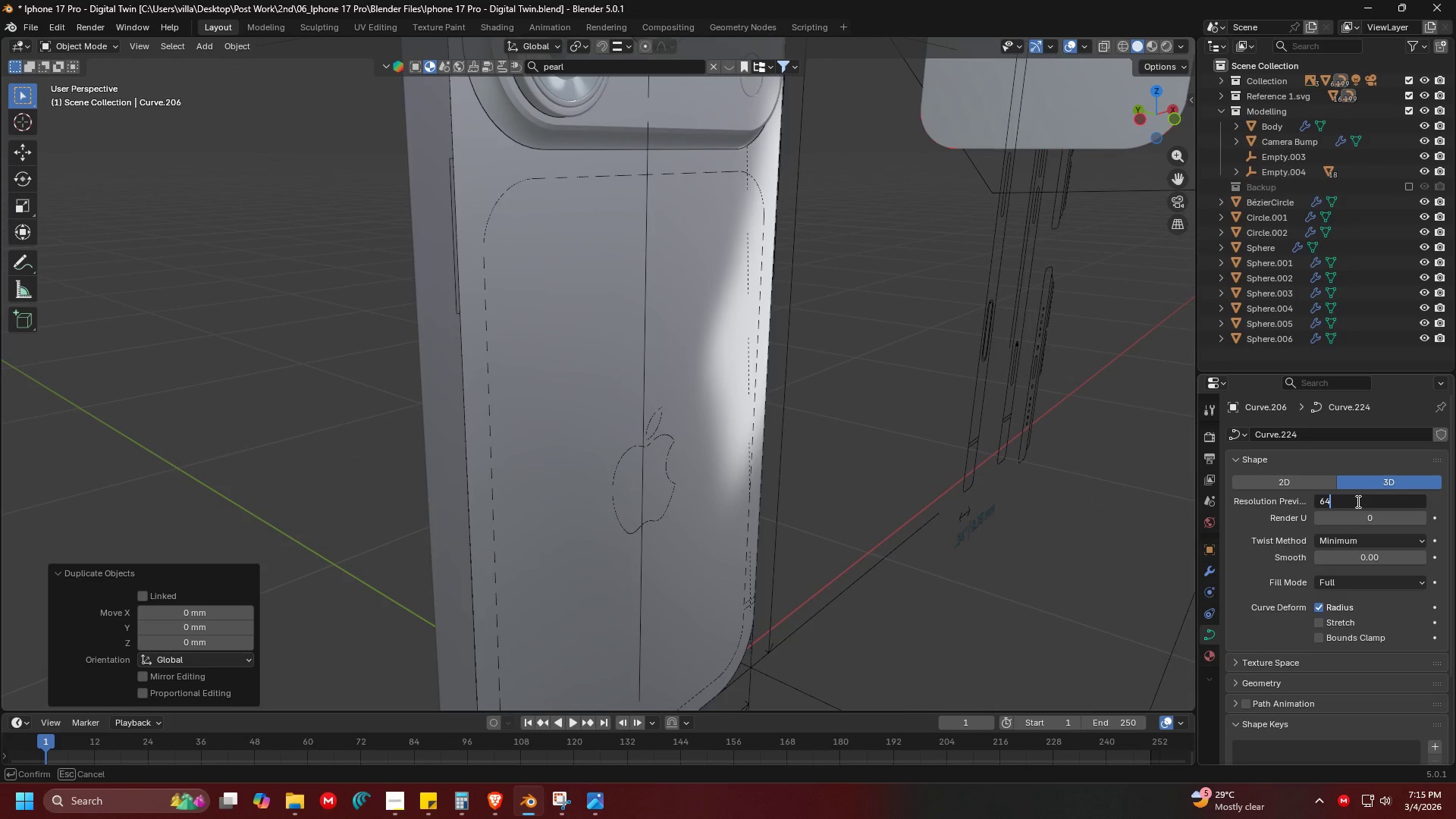 
key(Enter)
 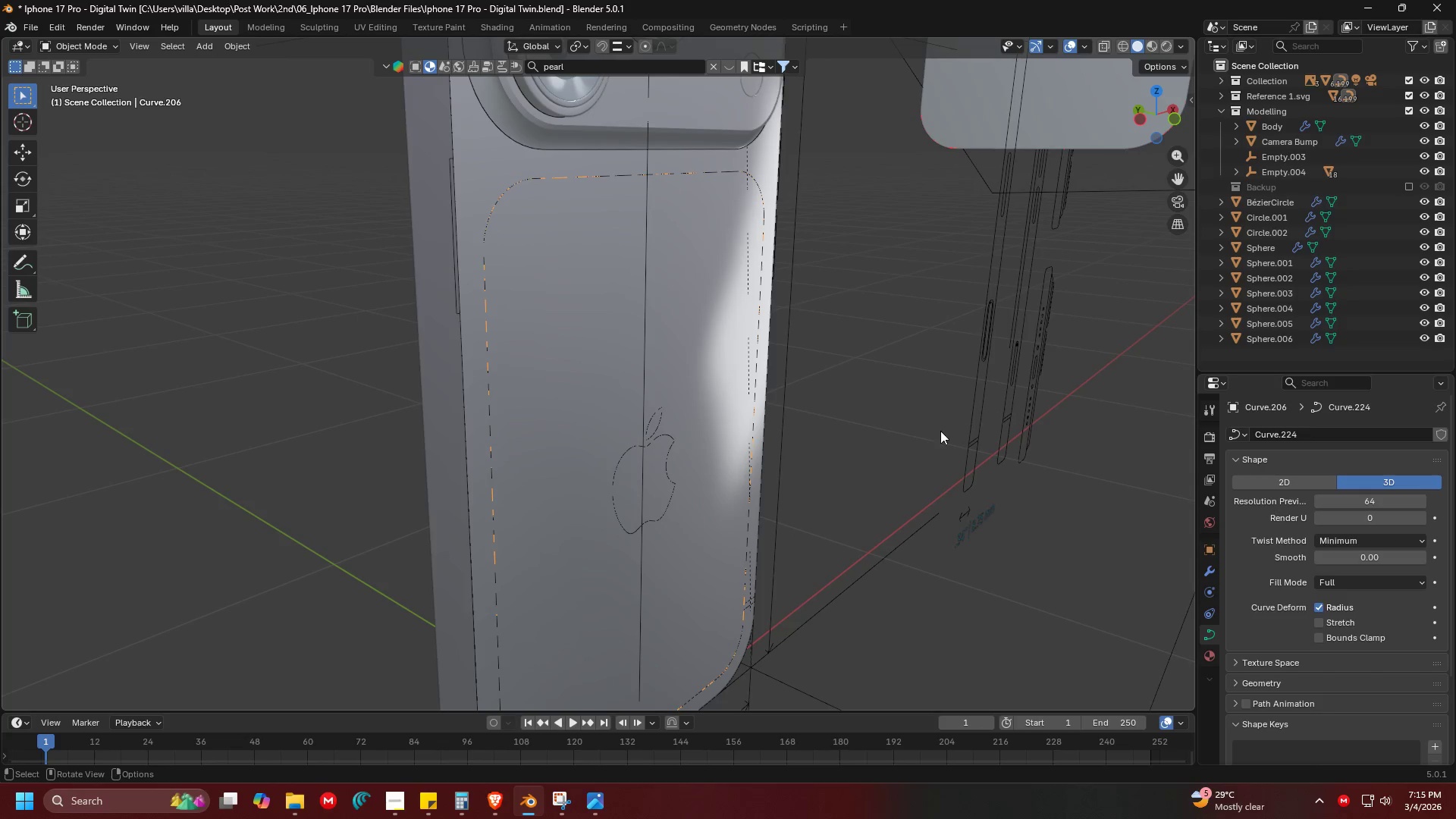 
scroll: coordinate [860, 364], scroll_direction: down, amount: 3.0
 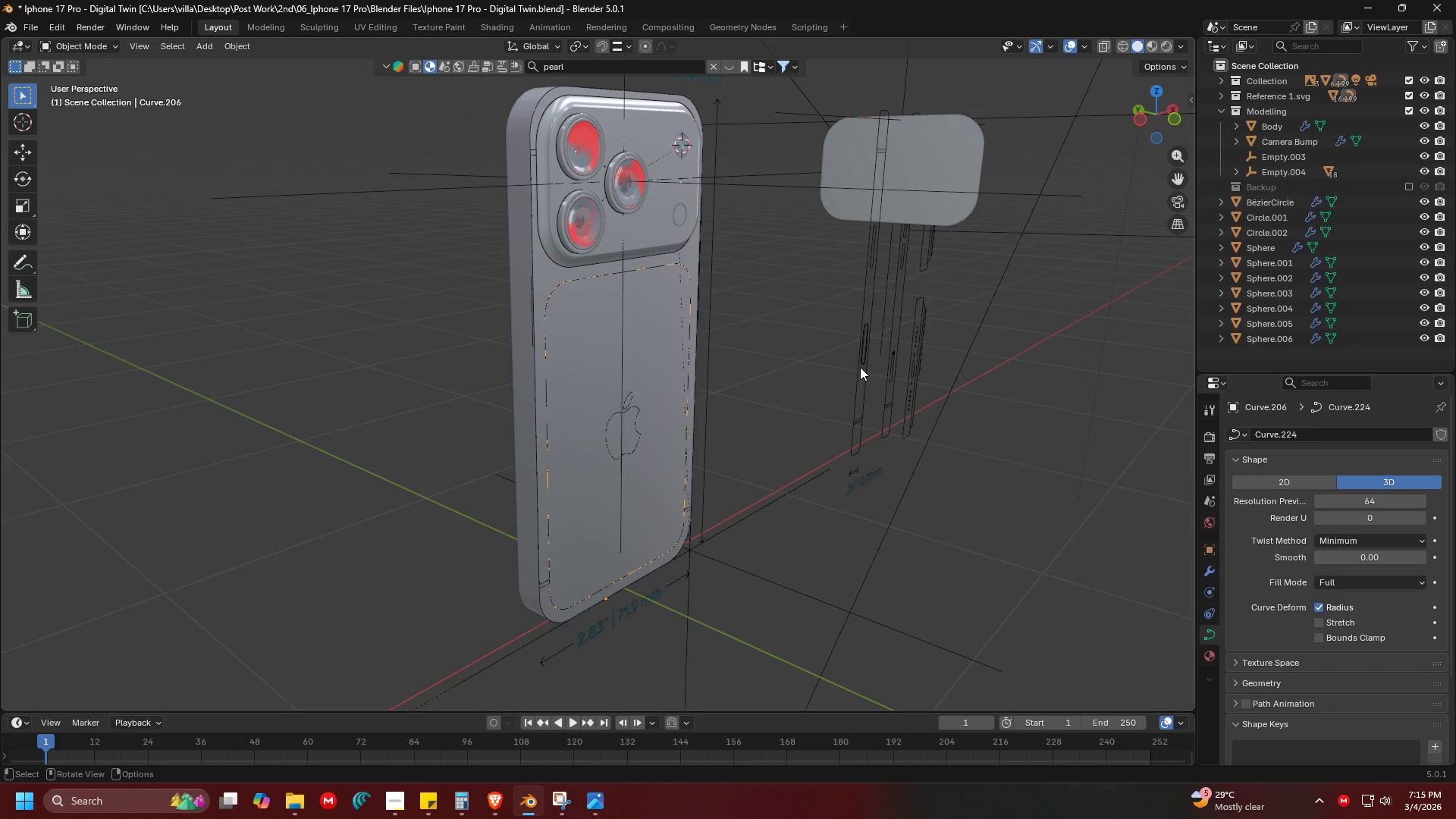 
type(31)
 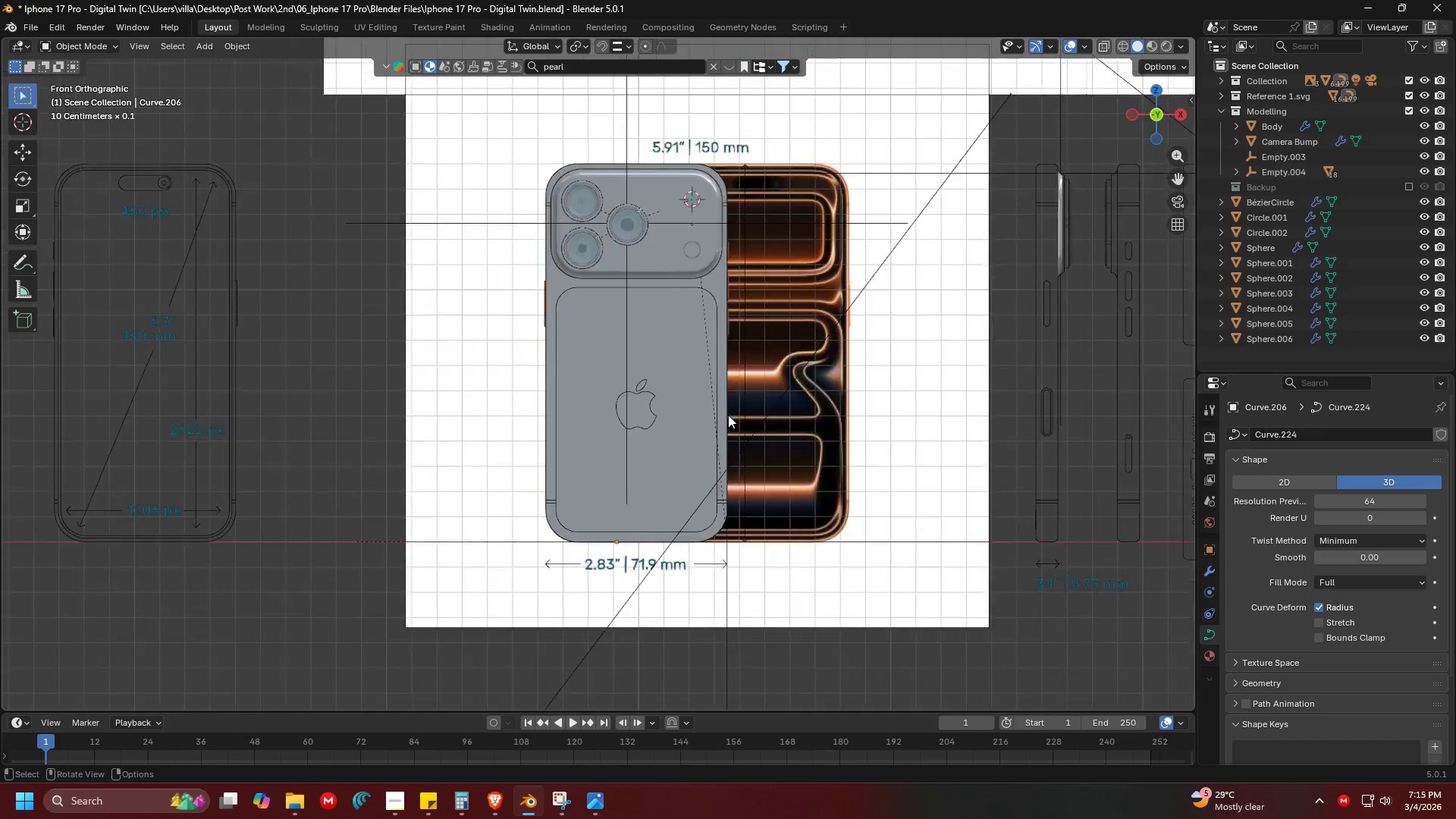 
scroll: coordinate [775, 430], scroll_direction: up, amount: 3.0
 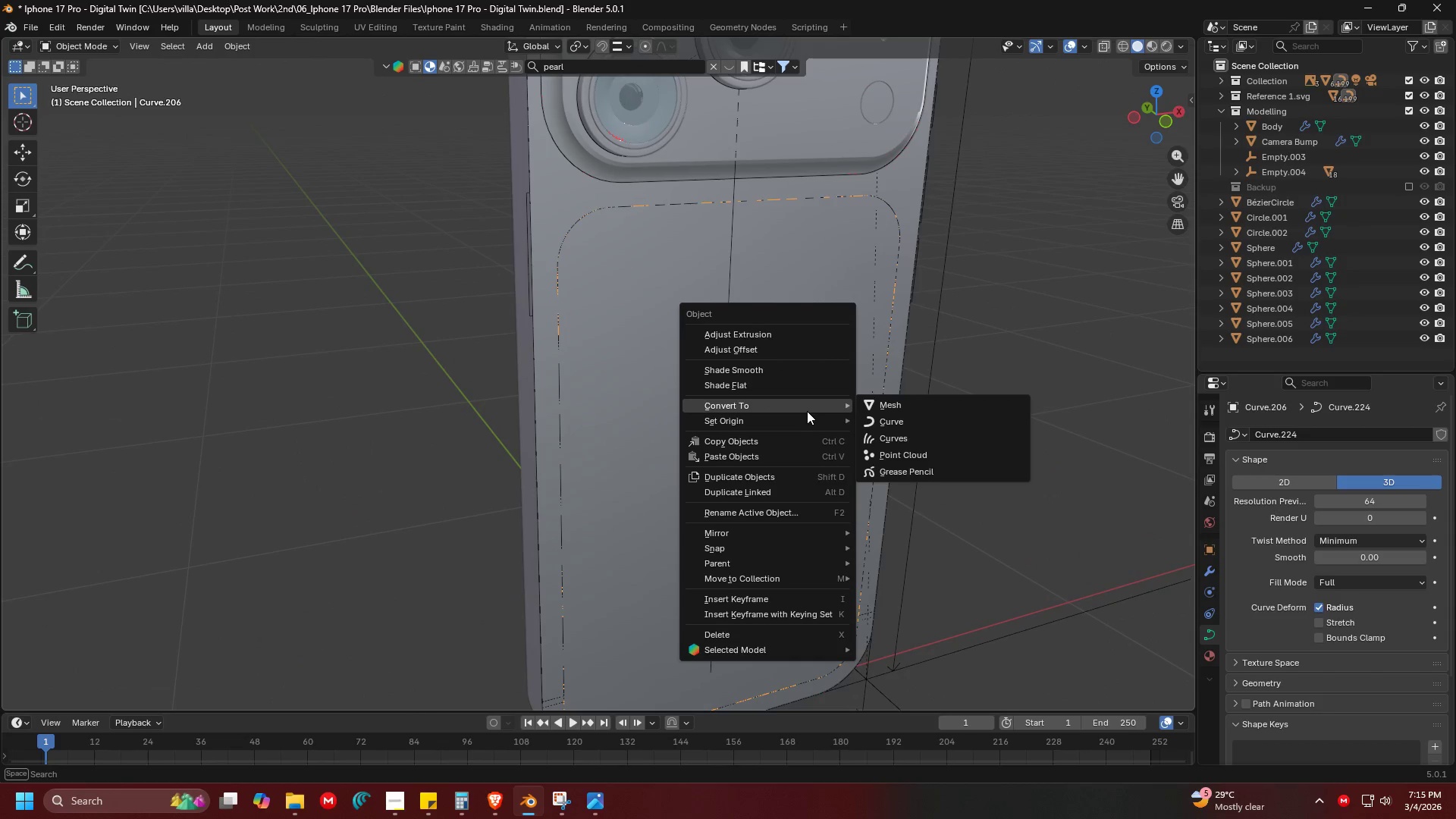 
double_click([899, 392])
 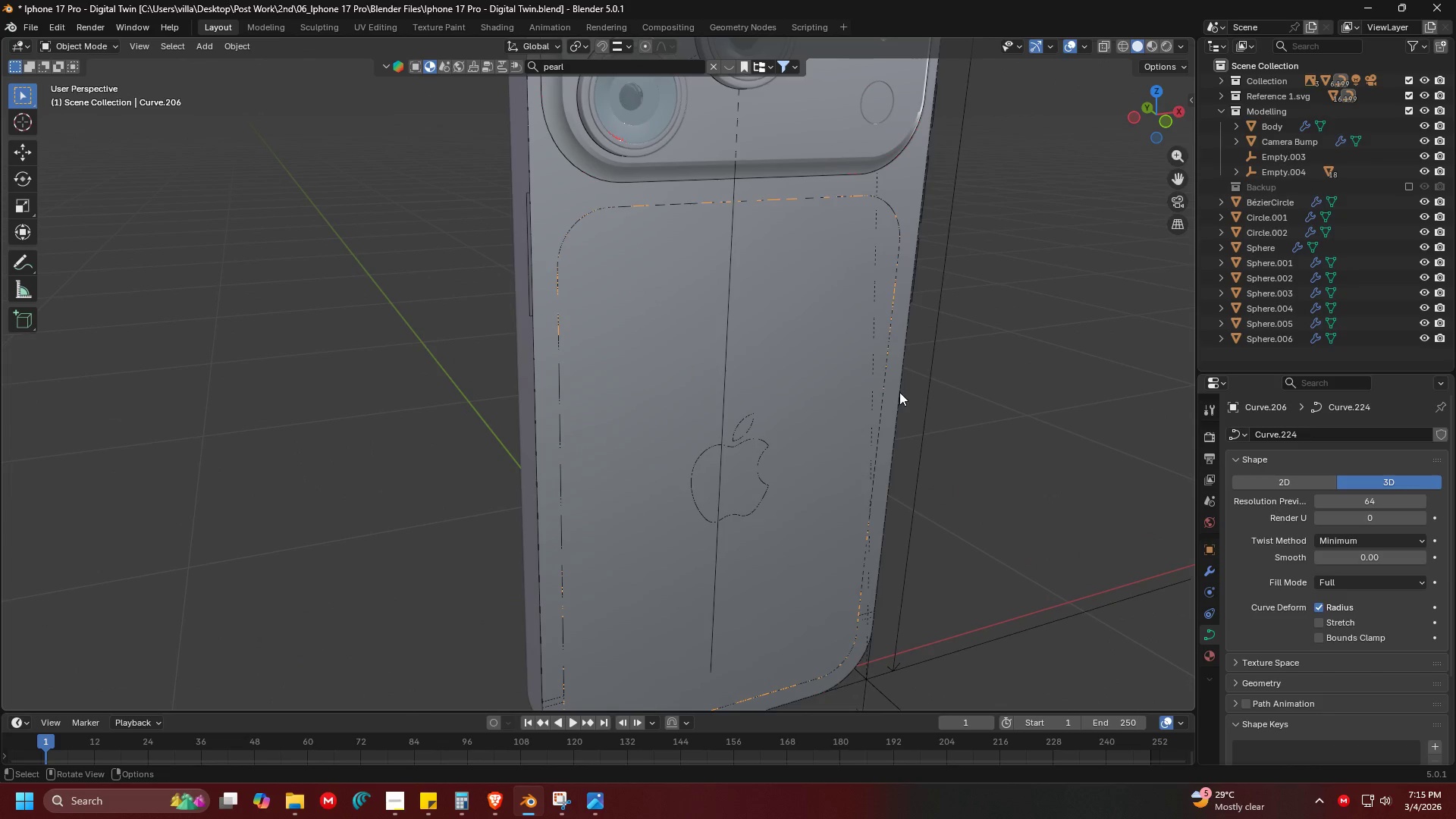 
key(Tab)
 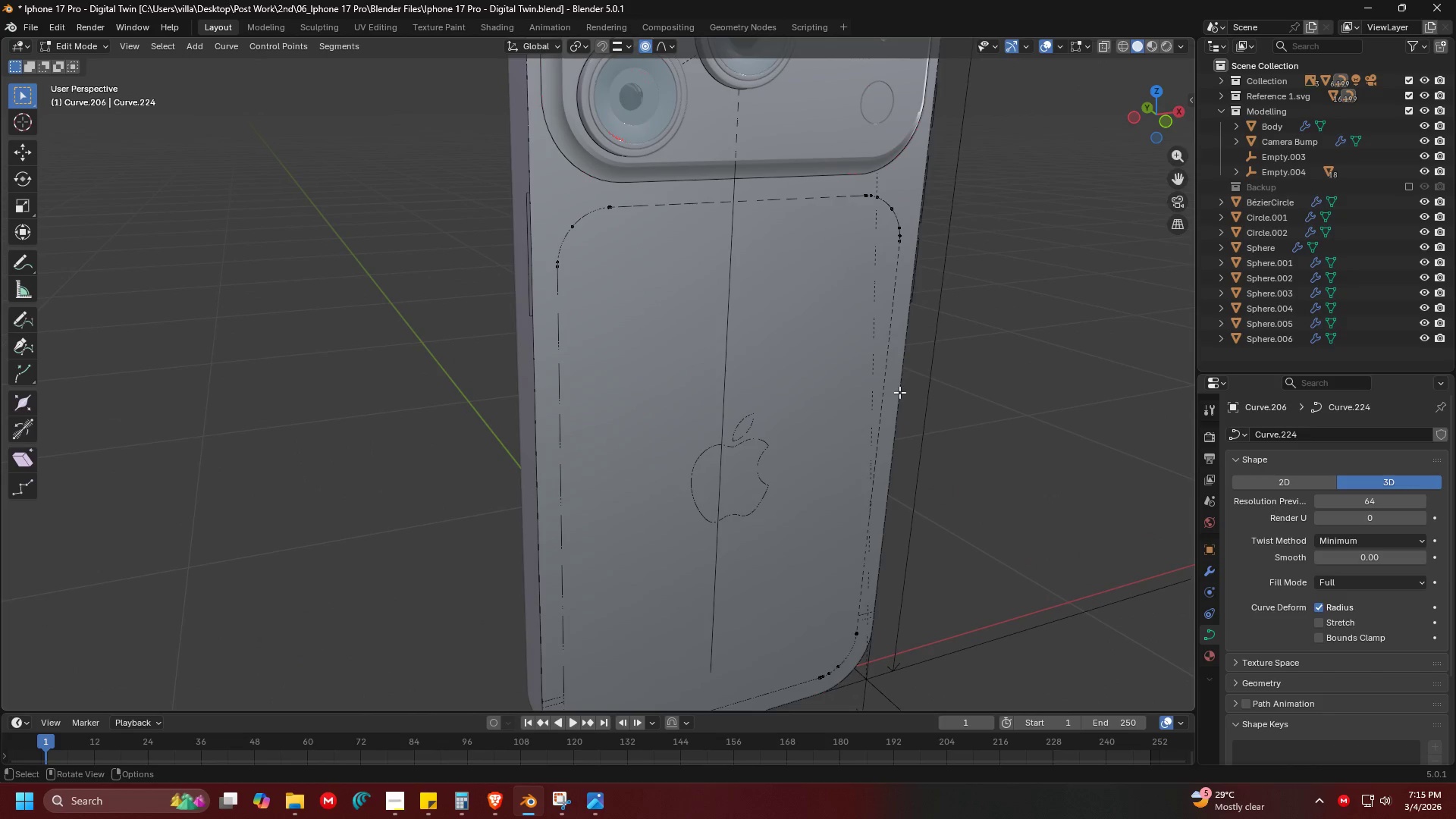 
key(A)
 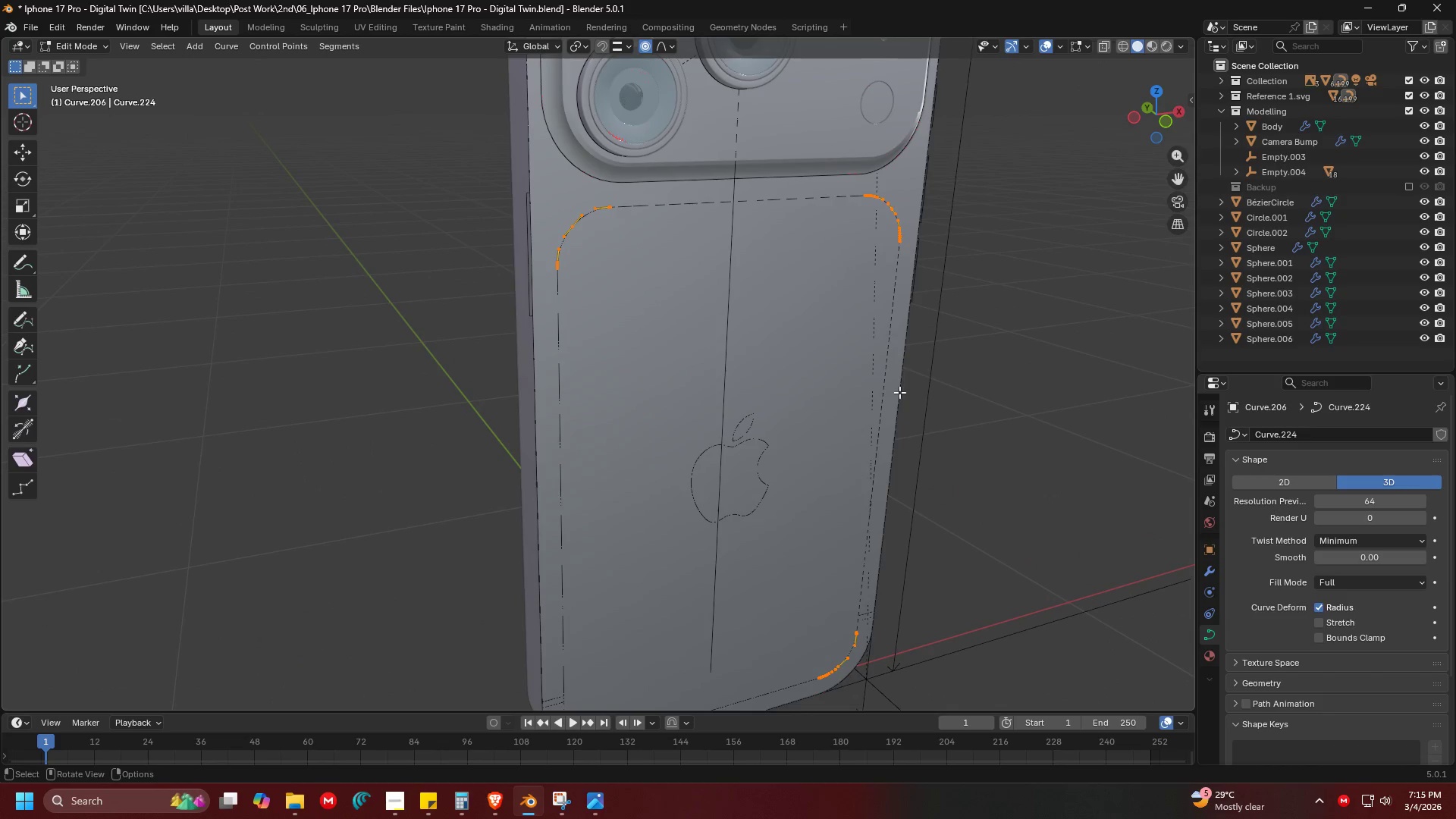 
hold_key(key=ShiftLeft, duration=0.34)
 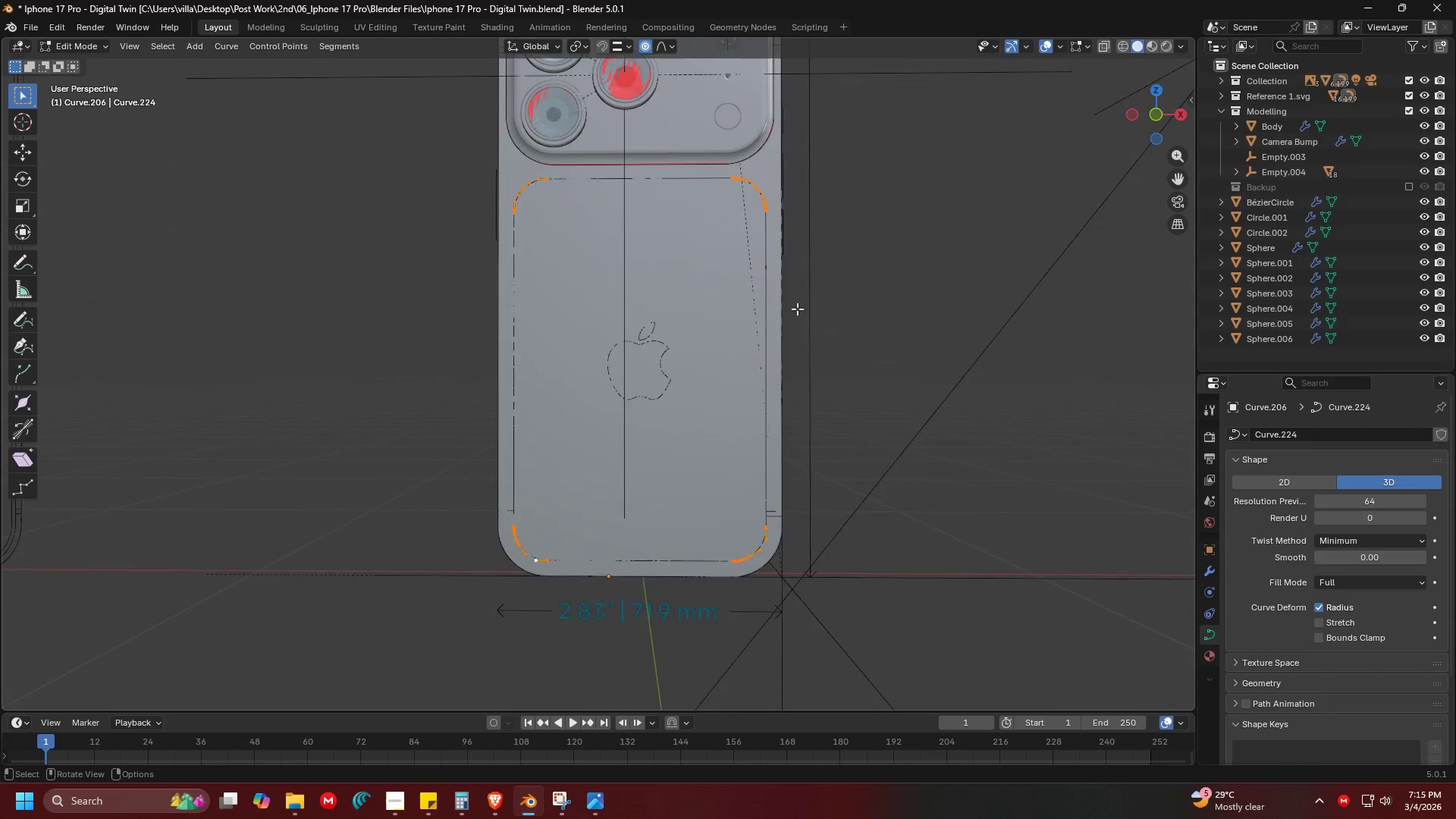 
key(Tab)
 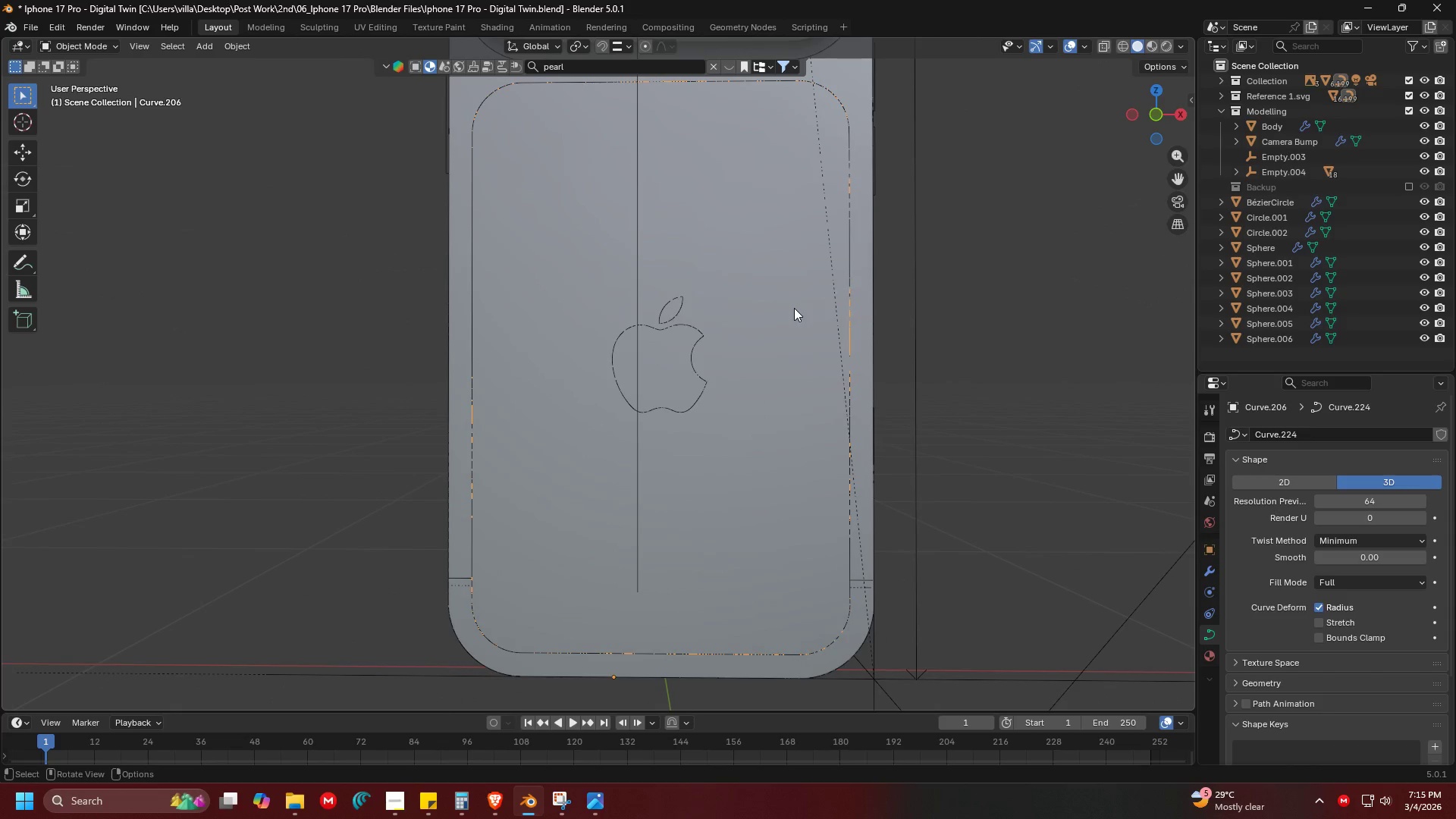 
scroll: coordinate [794, 308], scroll_direction: down, amount: 1.0
 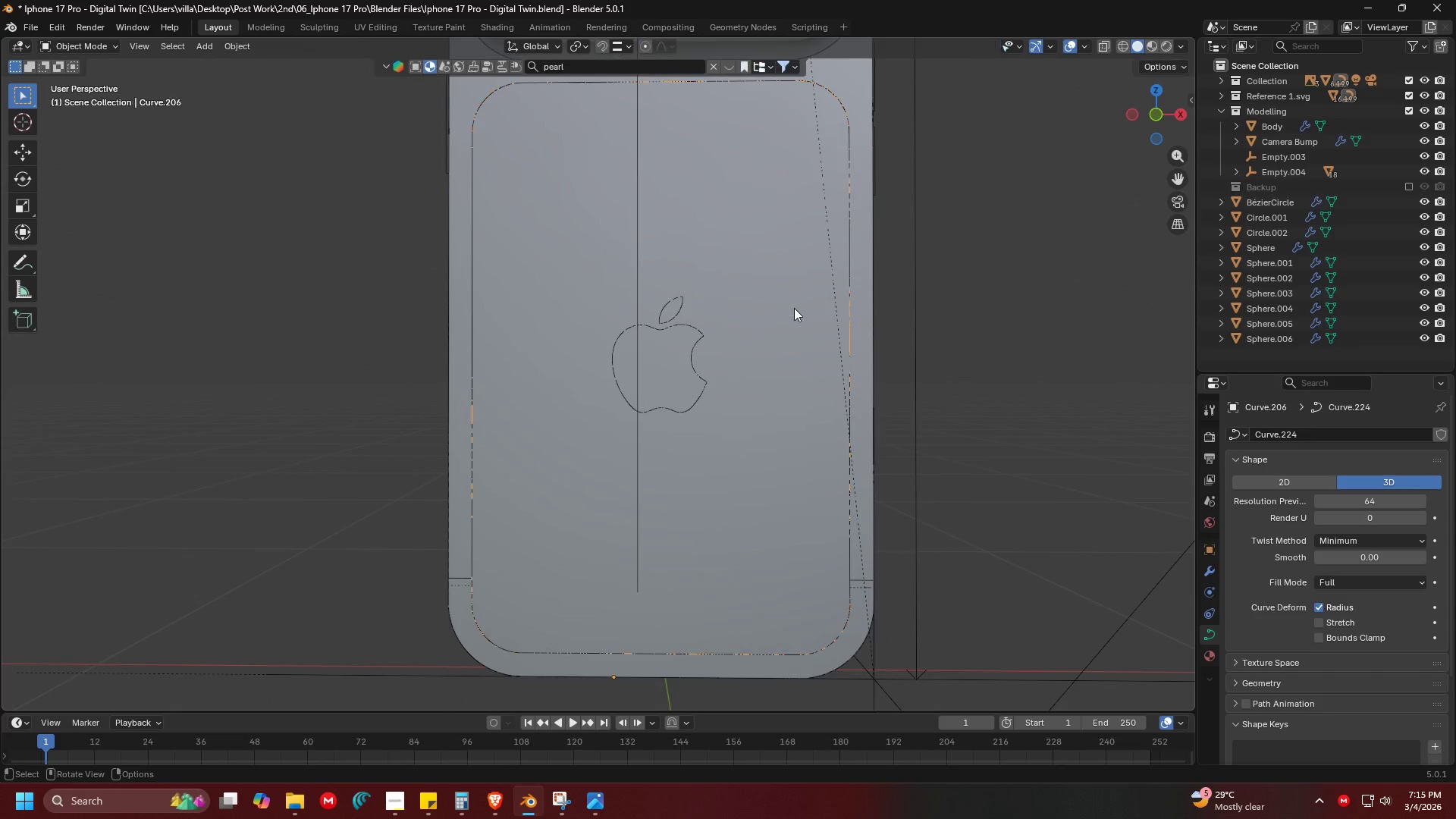 
right_click([794, 308])
 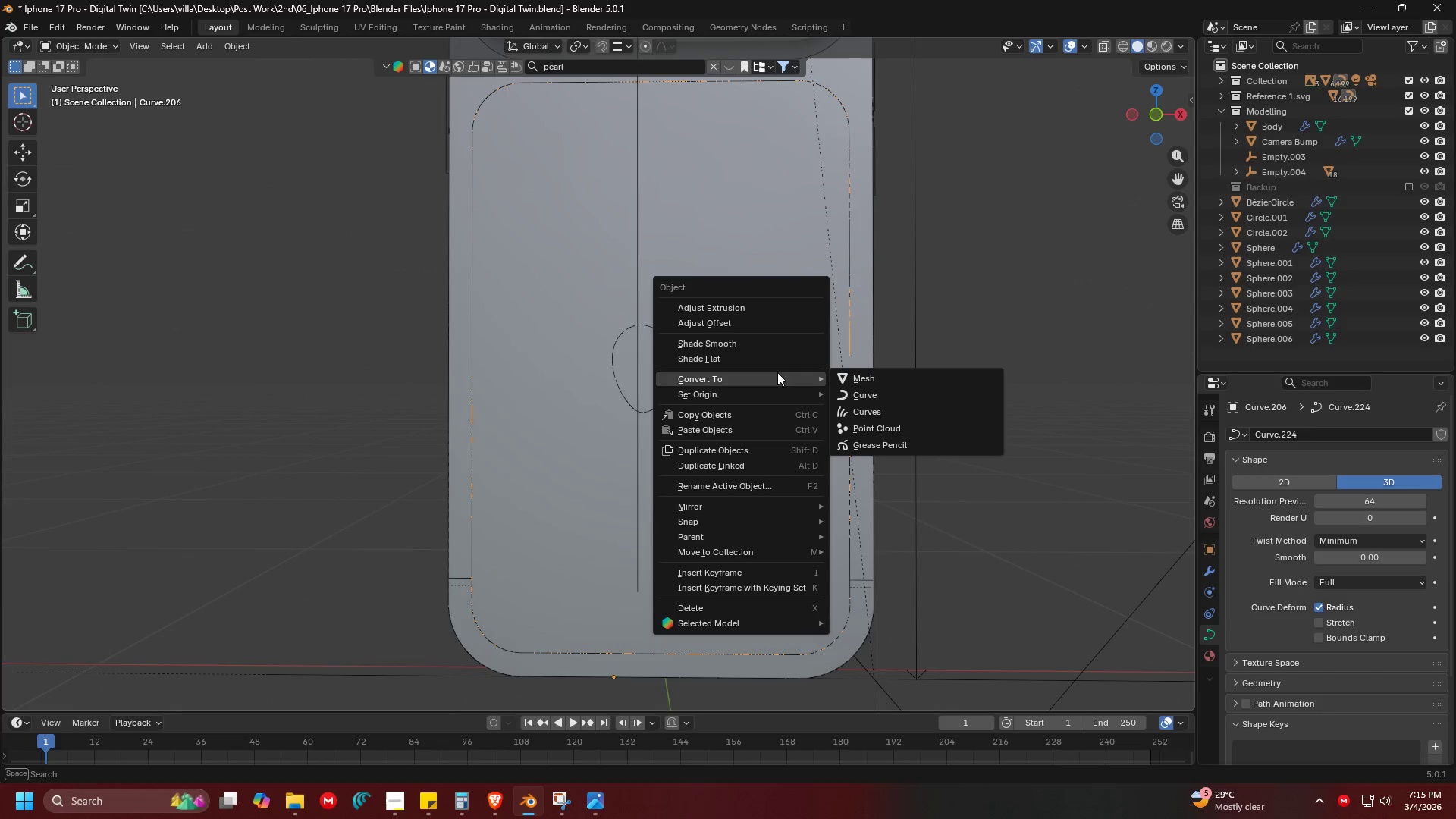 
double_click([854, 373])
 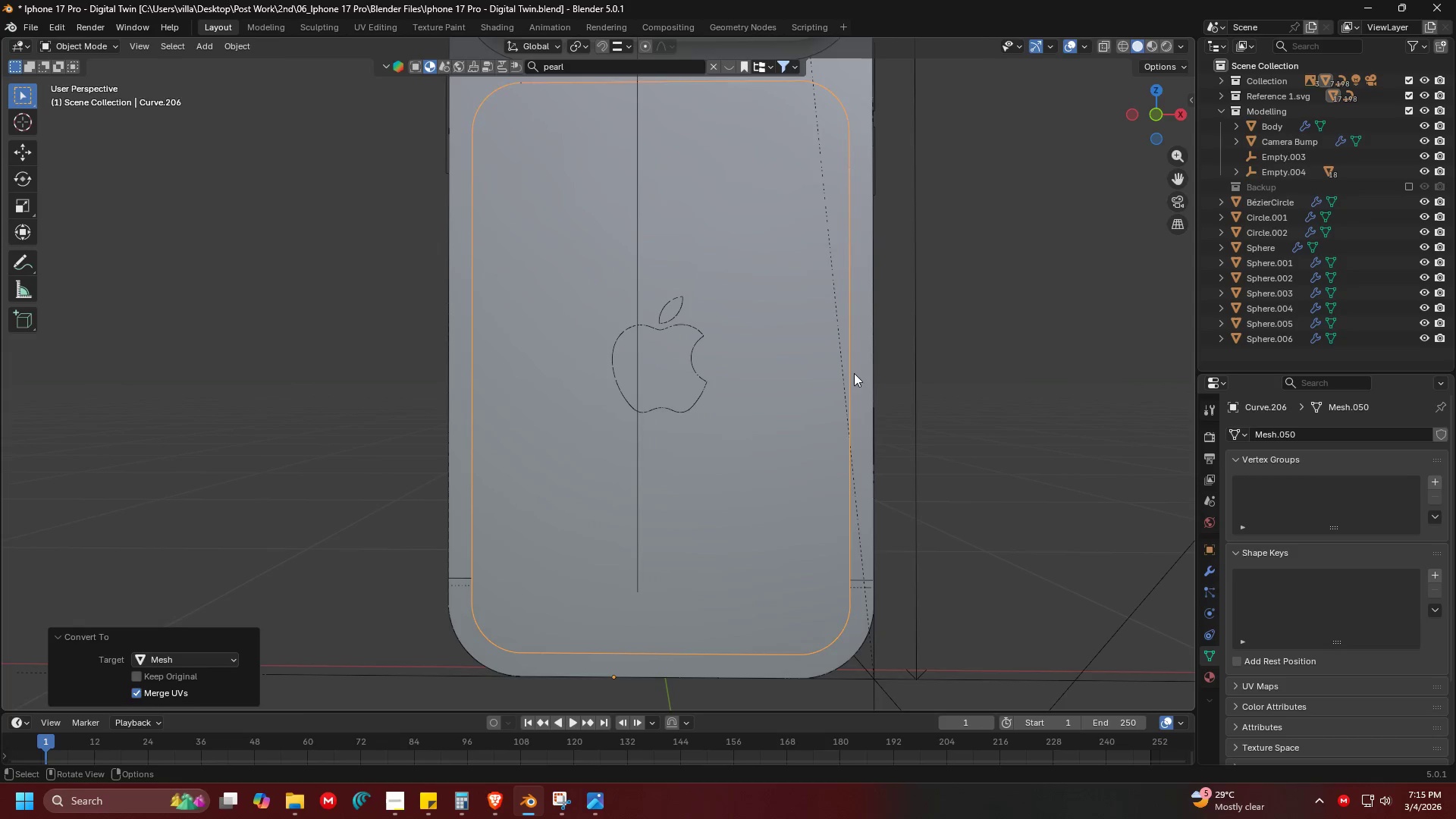 
key(Tab)
 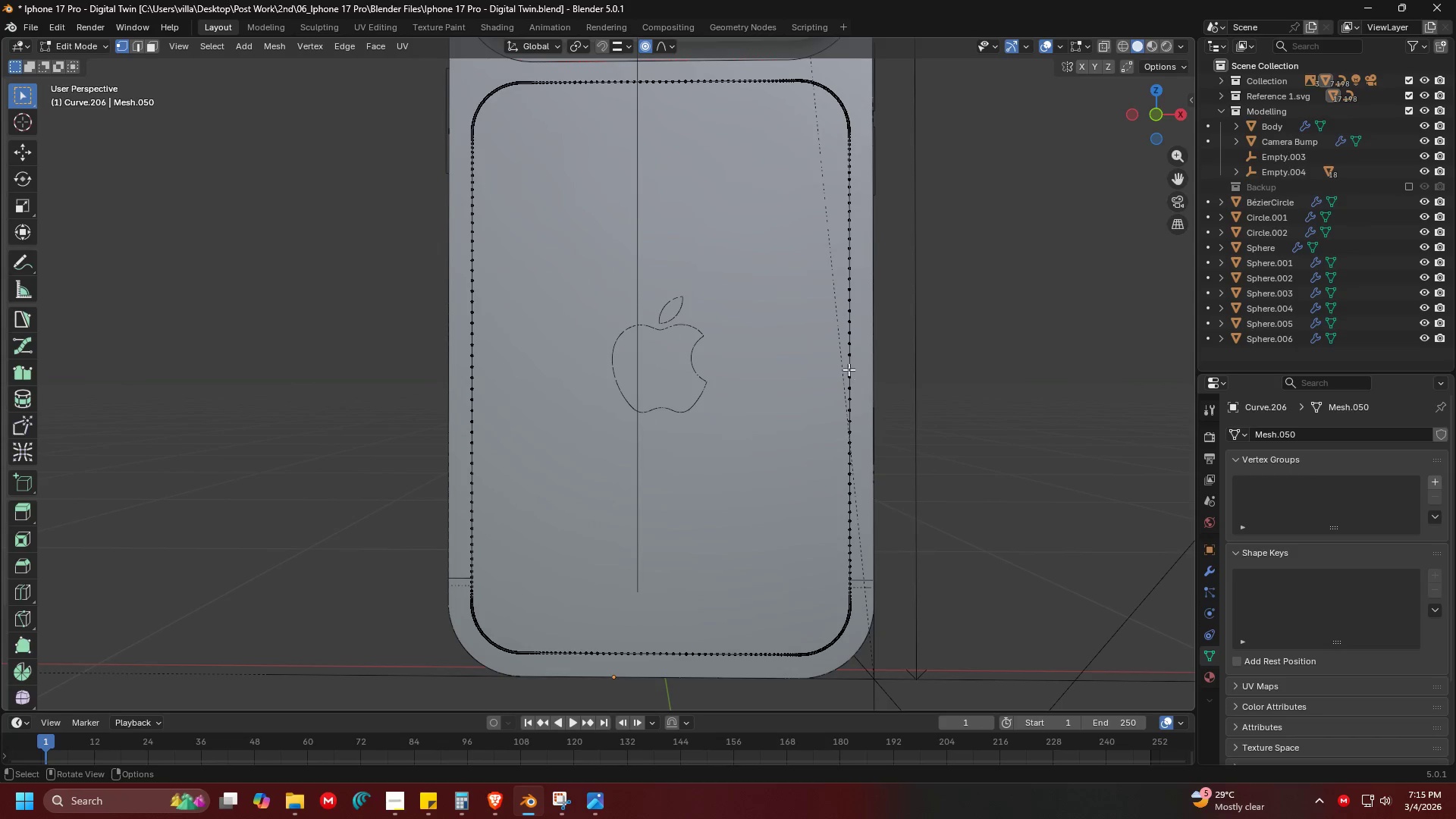 
key(Shift+ShiftLeft)
 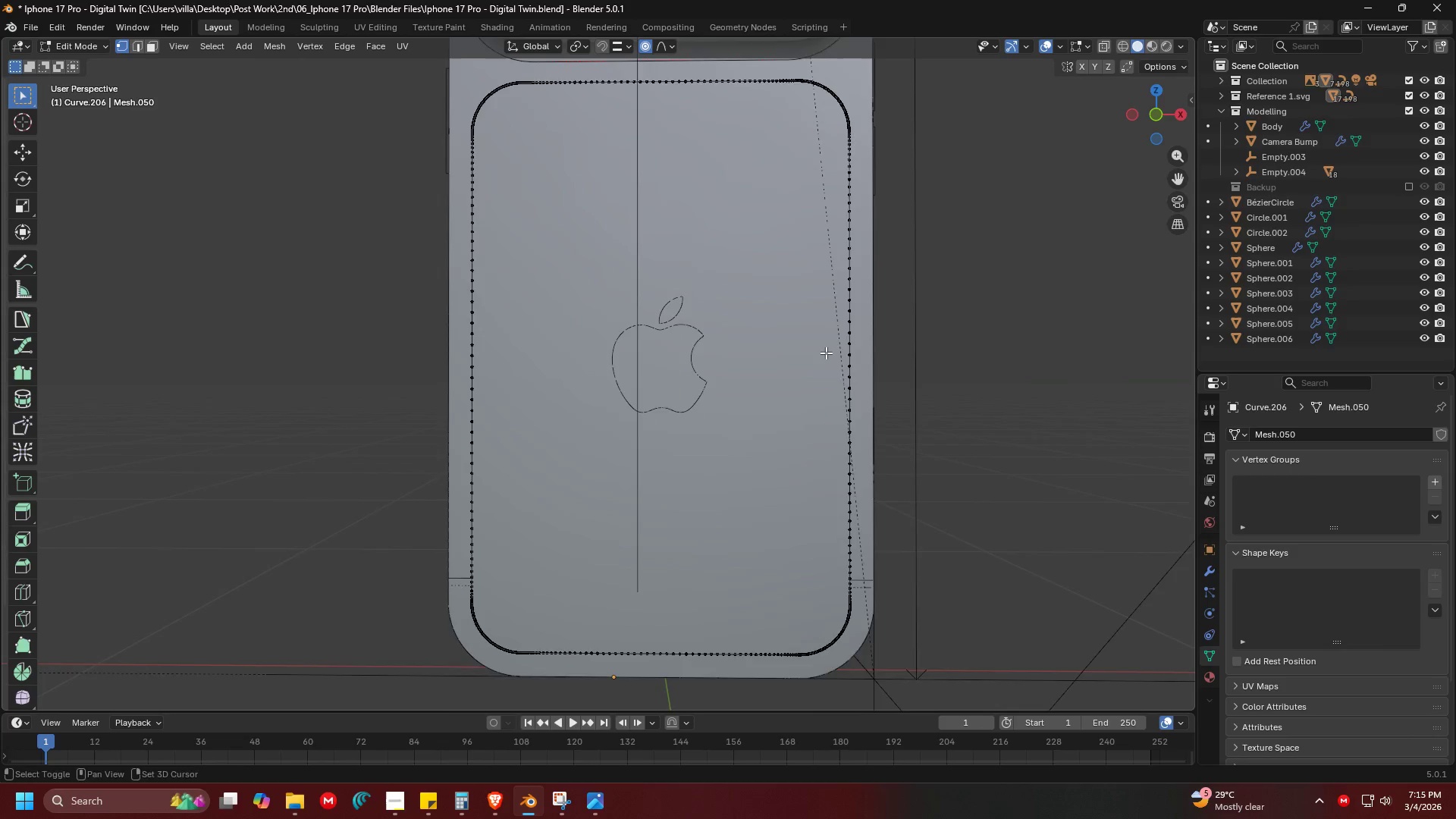 
key(A)
 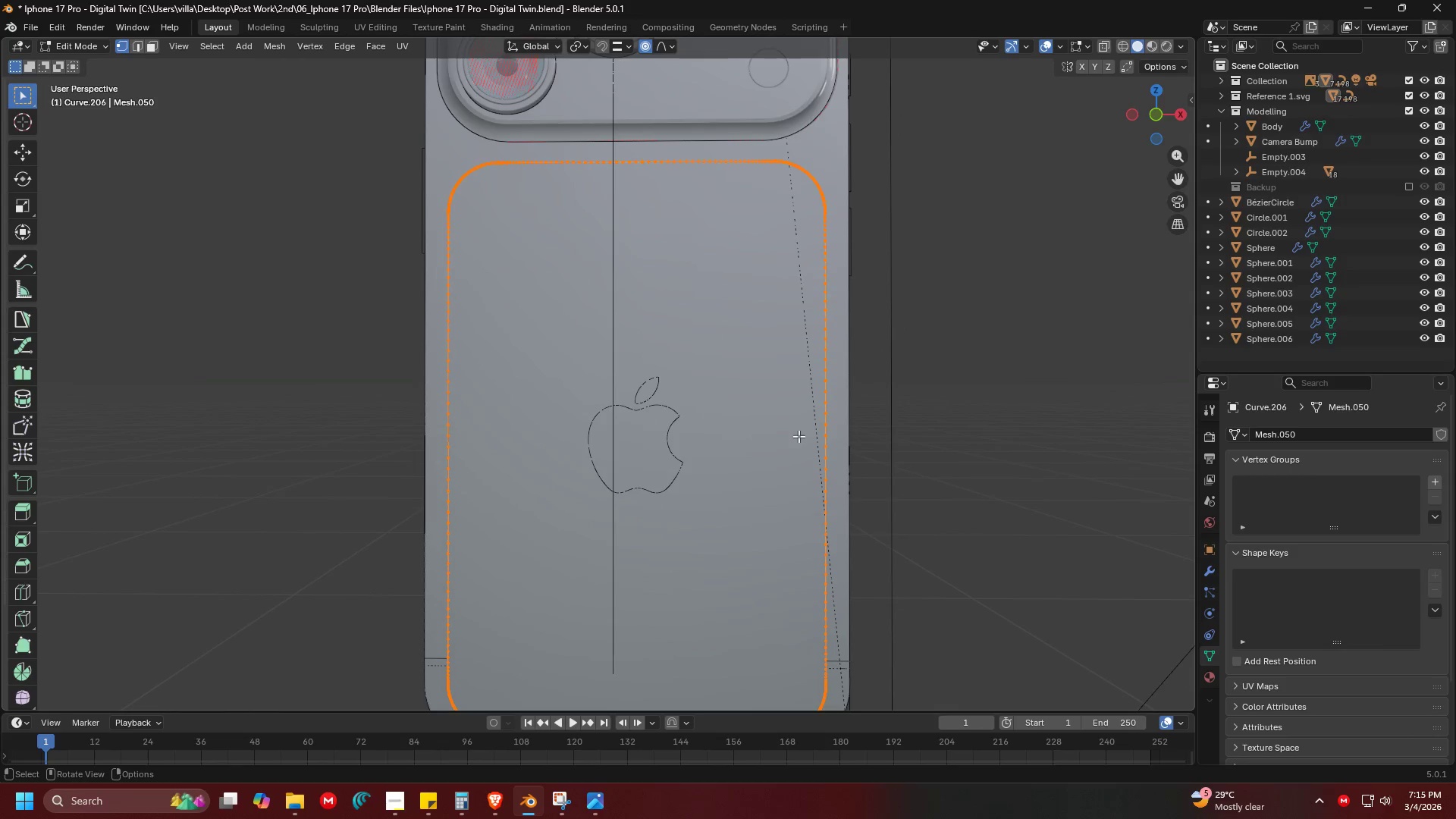 
scroll: coordinate [812, 391], scroll_direction: down, amount: 1.0
 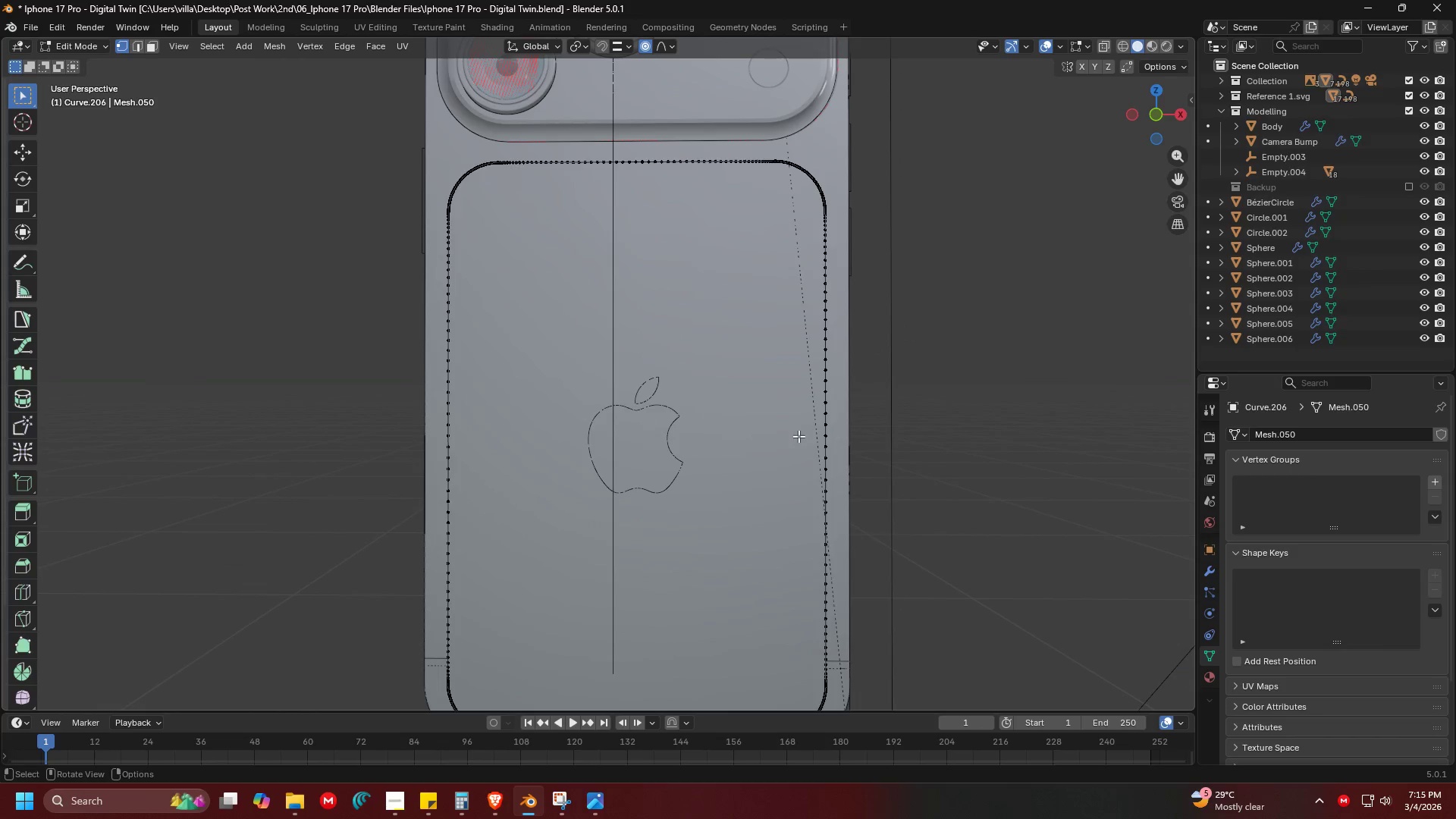 
type(xz)
 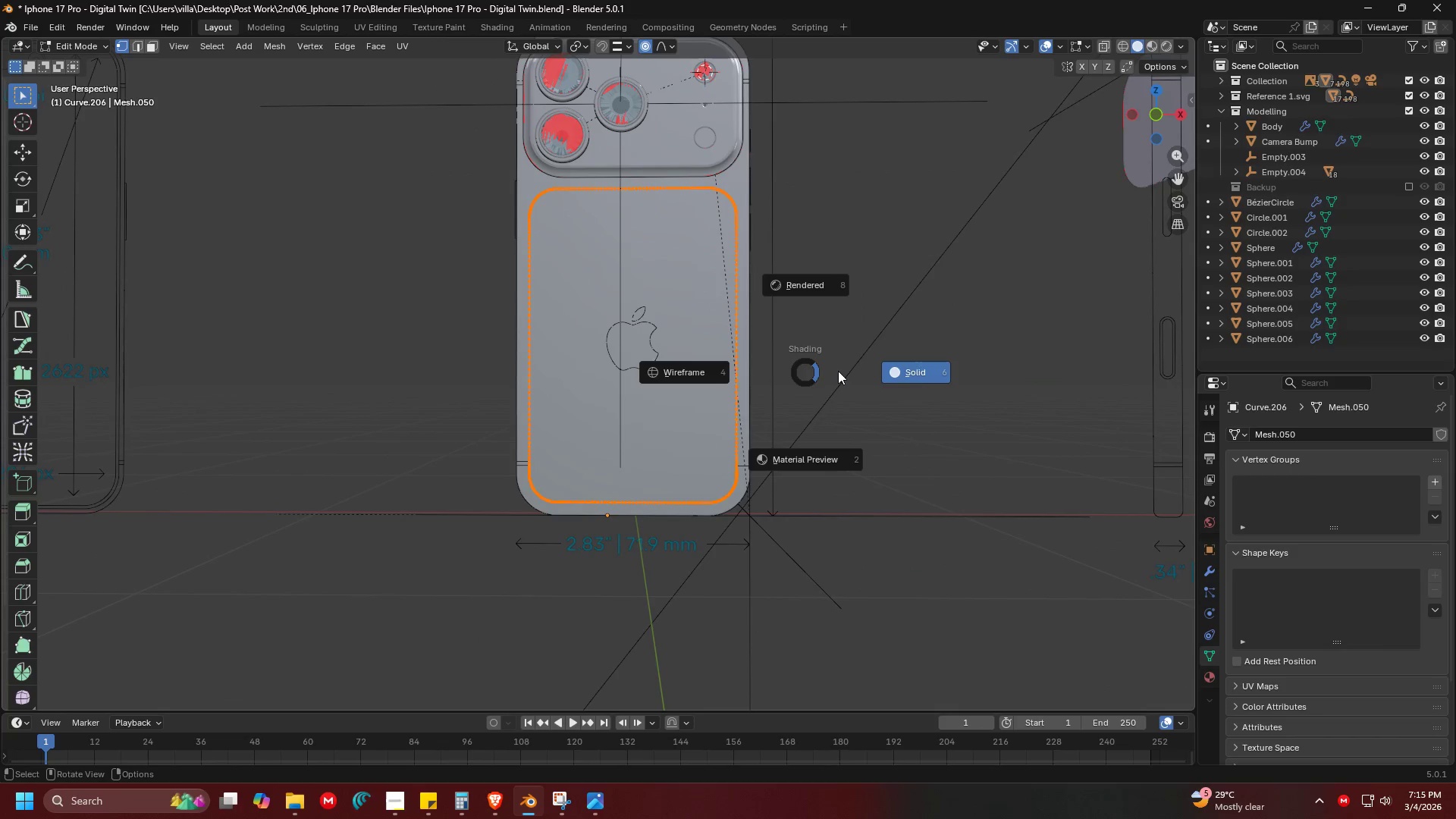 
scroll: coordinate [798, 436], scroll_direction: down, amount: 3.0
 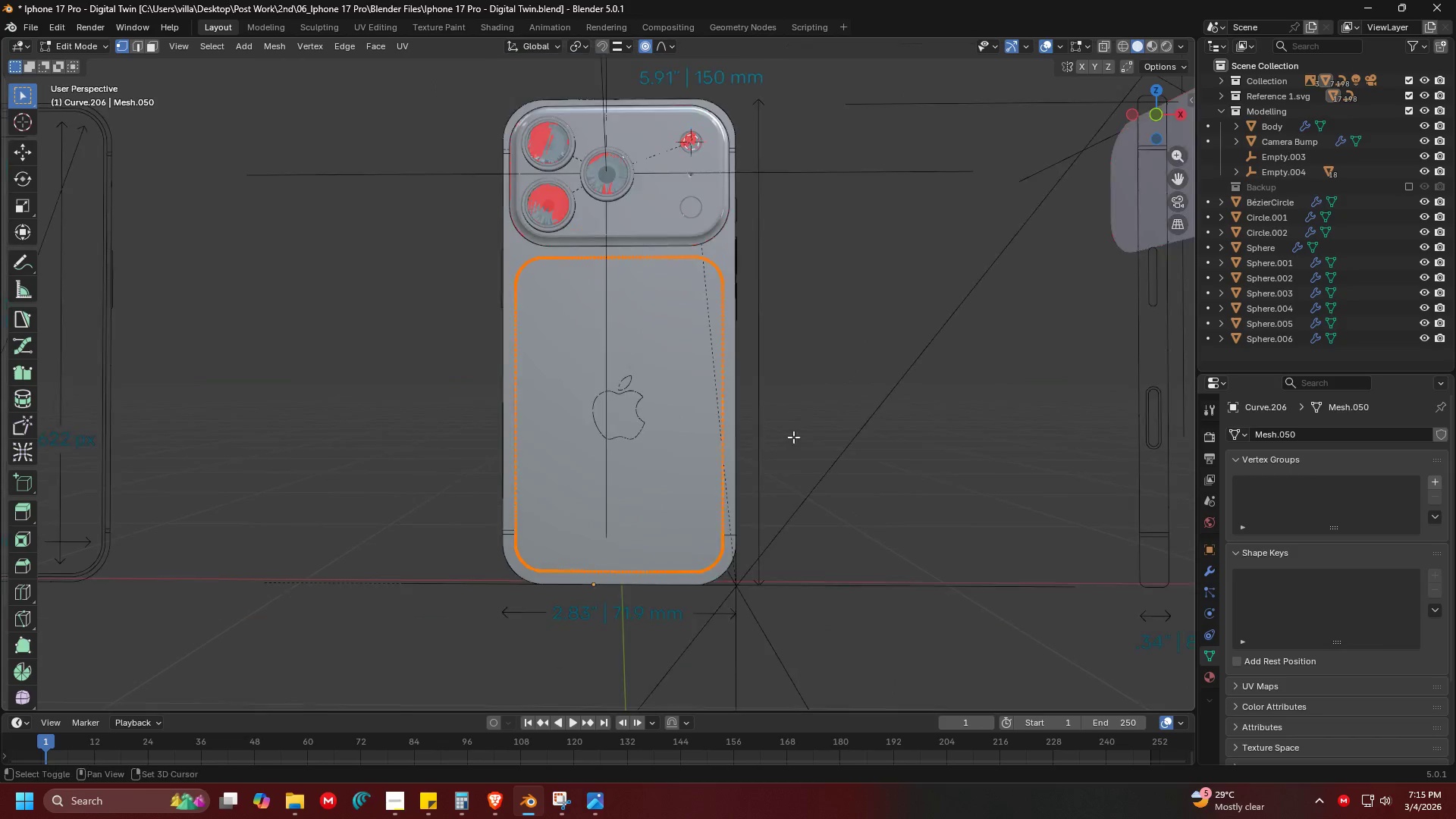 
left_click([936, 359])
 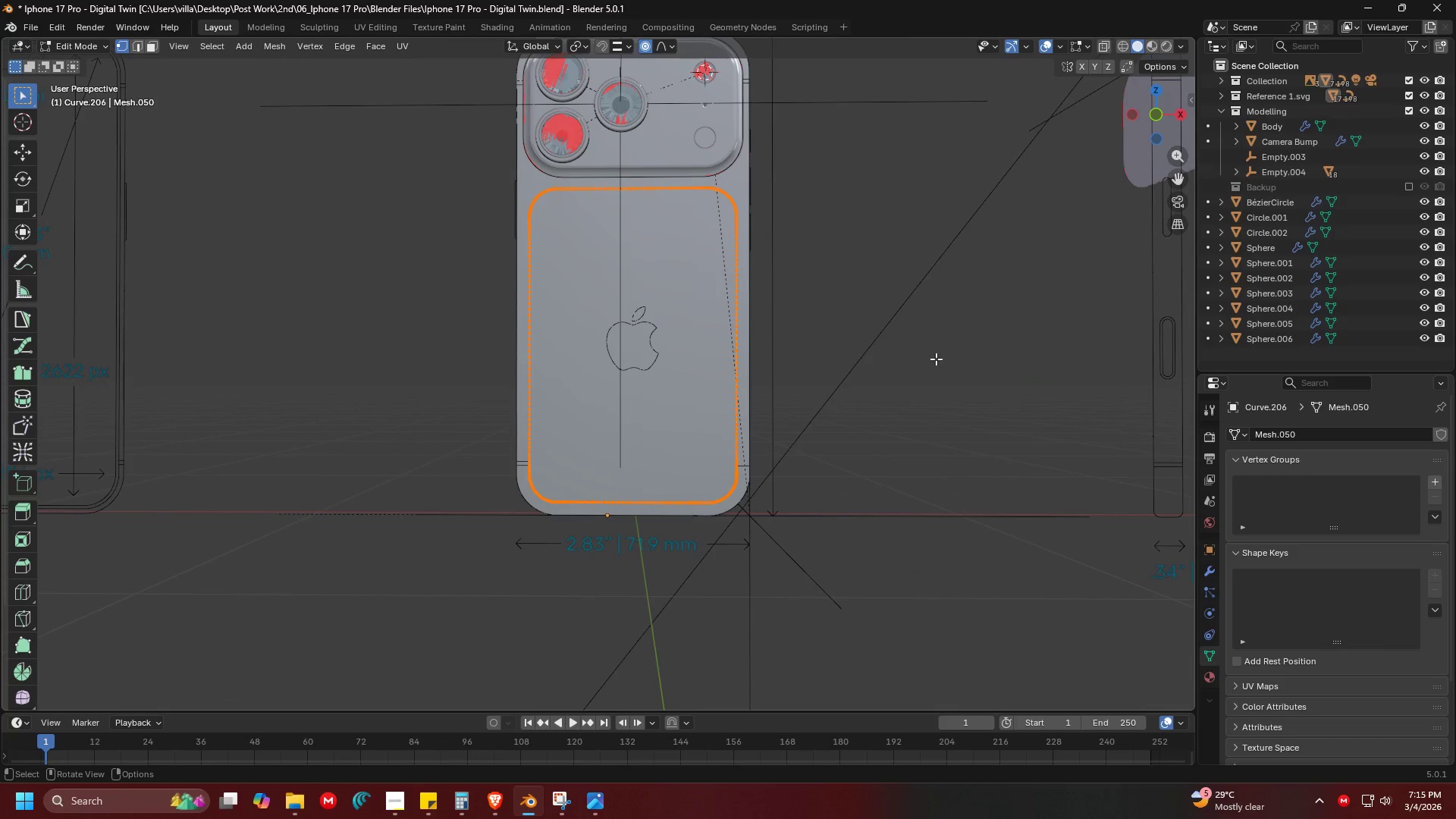 
key(Z)
 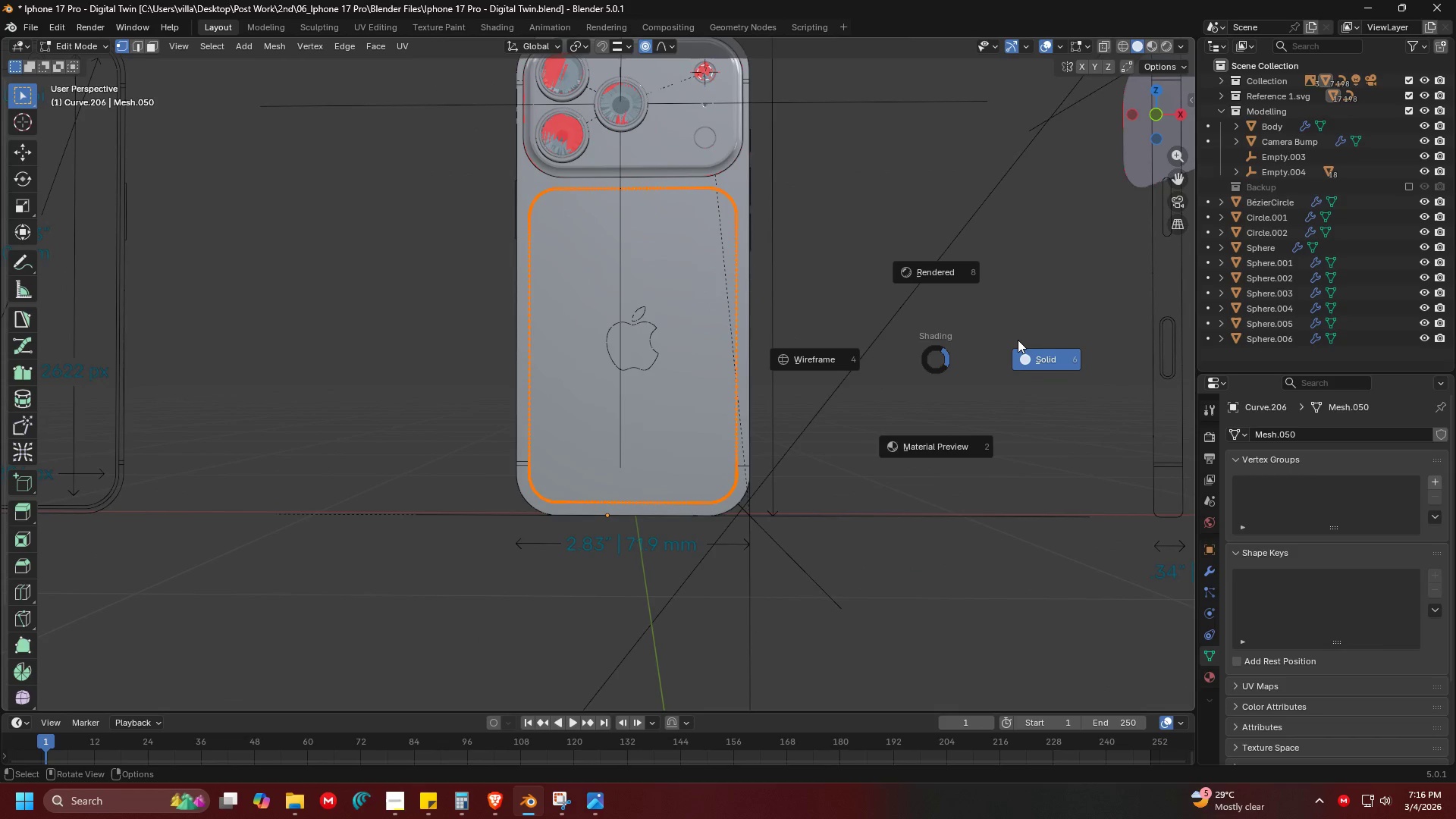 
left_click([1065, 343])
 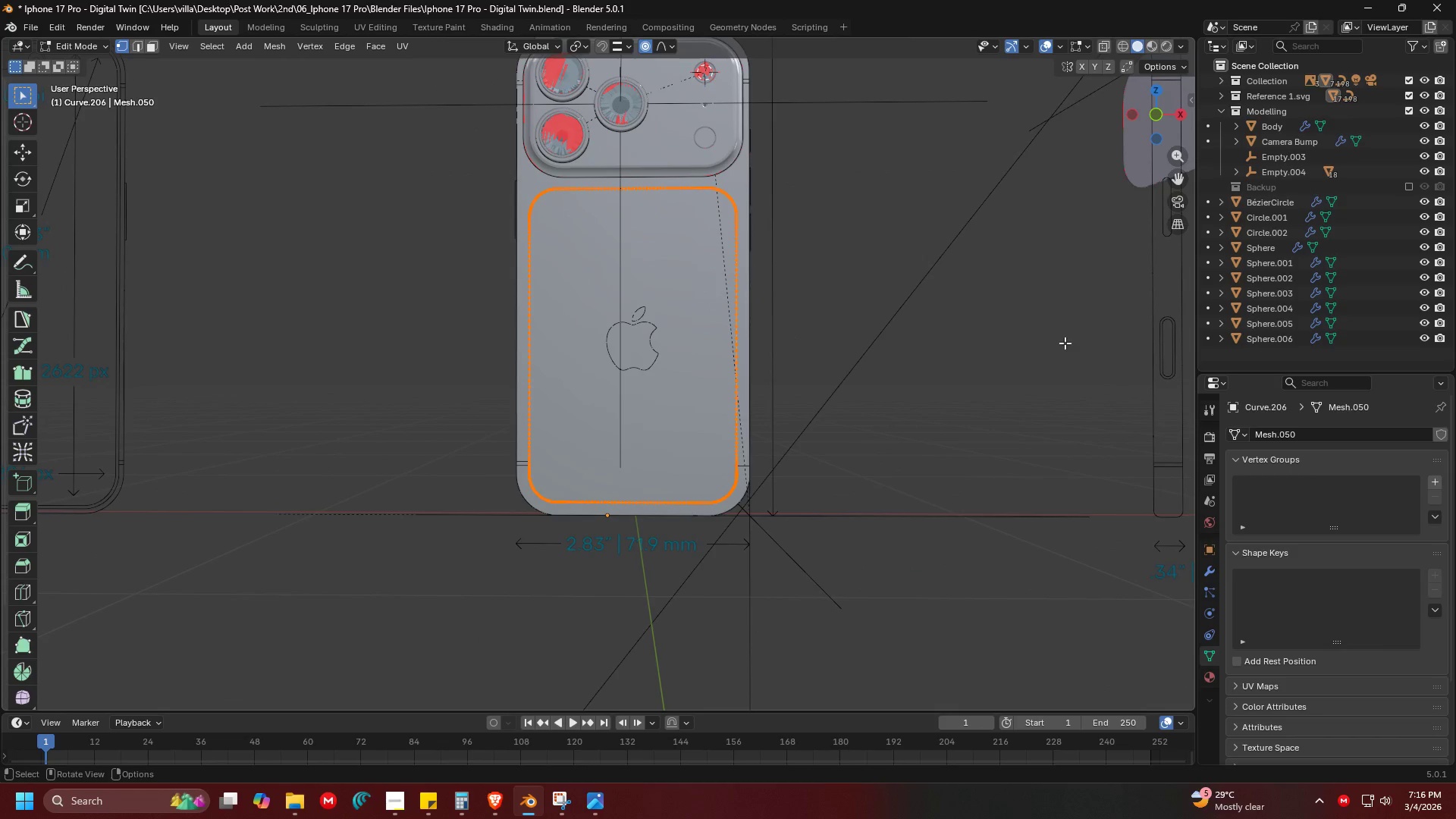 
key(X)
 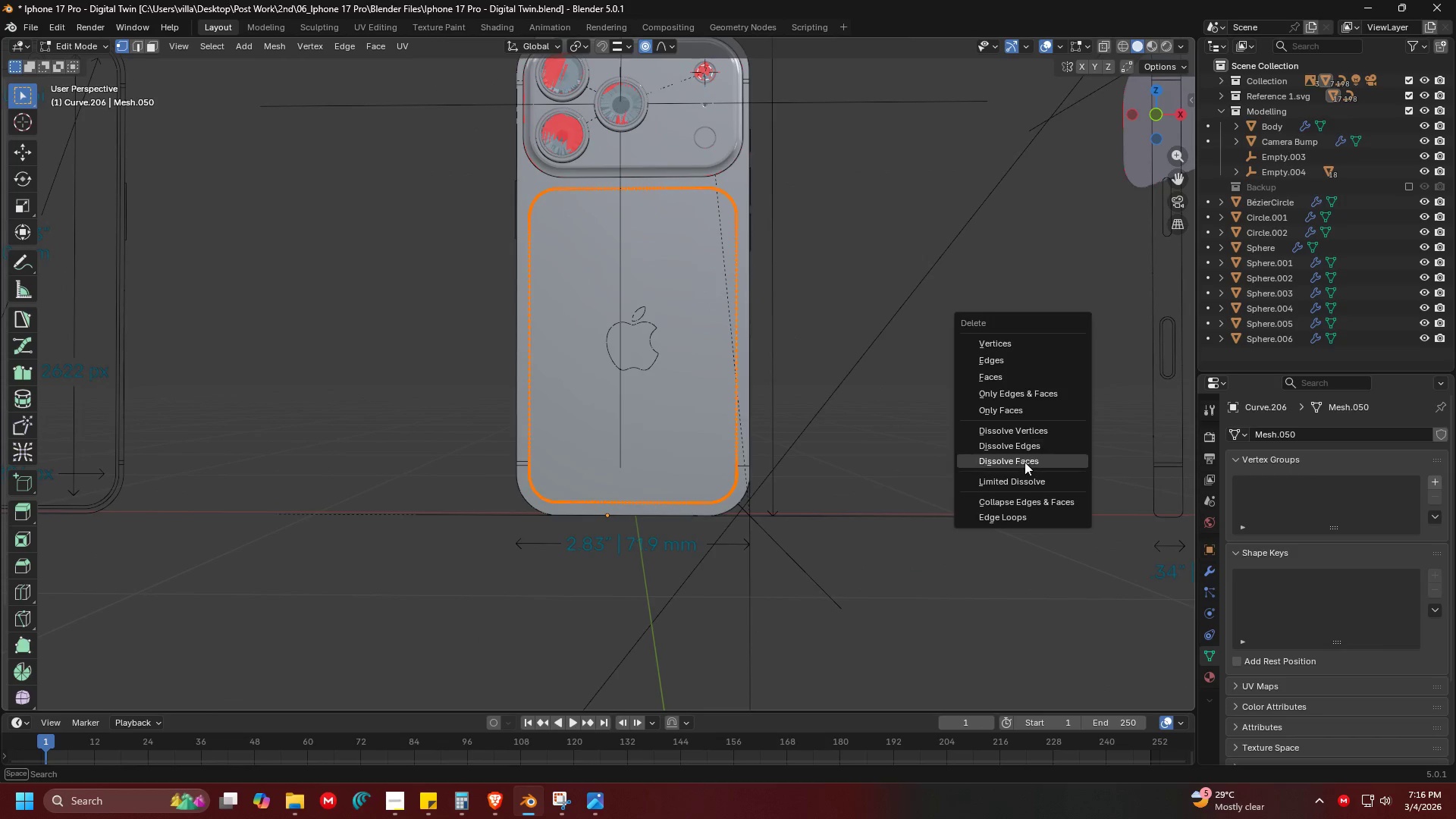 
left_click([1018, 478])
 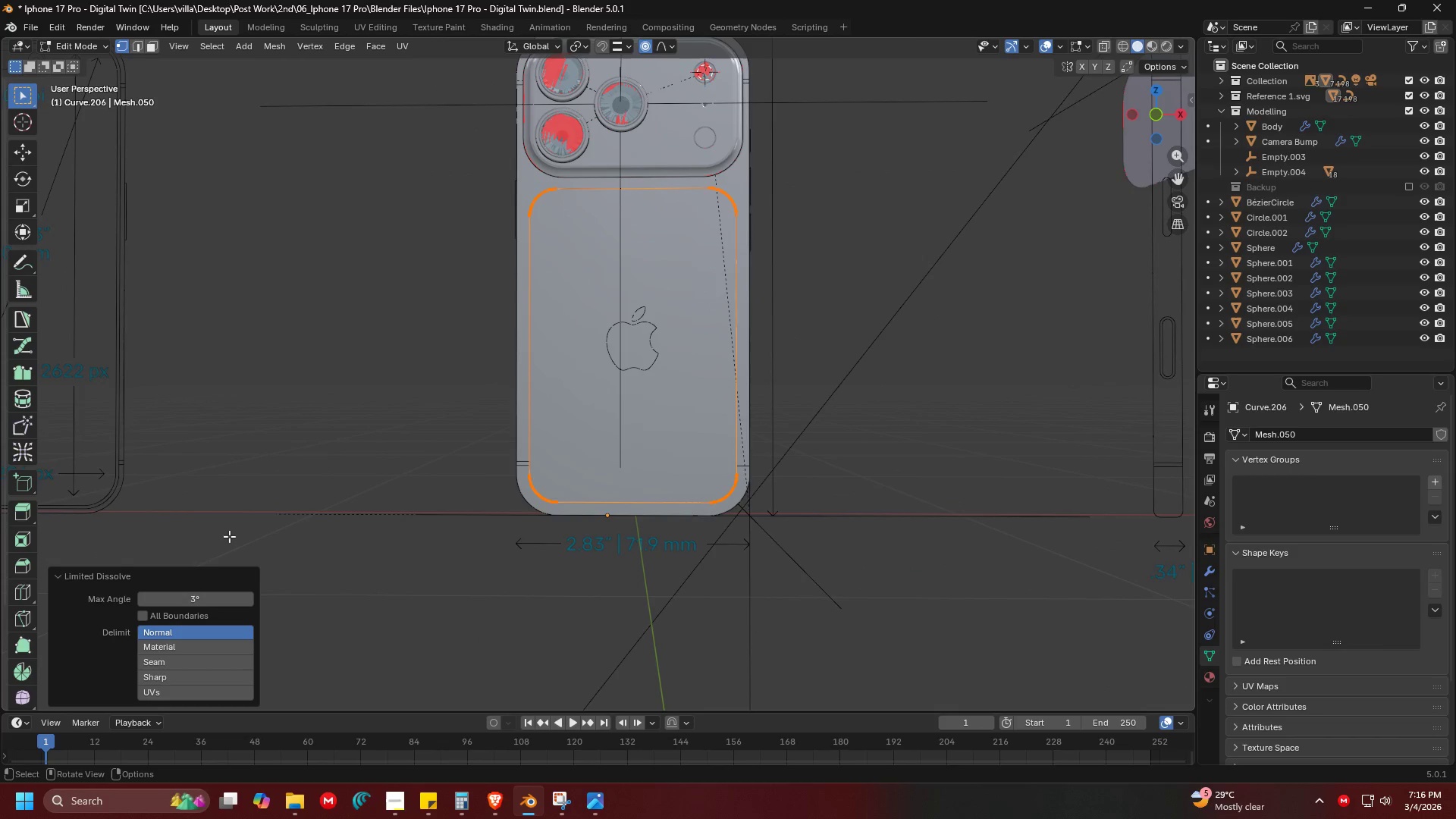 
scroll: coordinate [610, 253], scroll_direction: up, amount: 3.0
 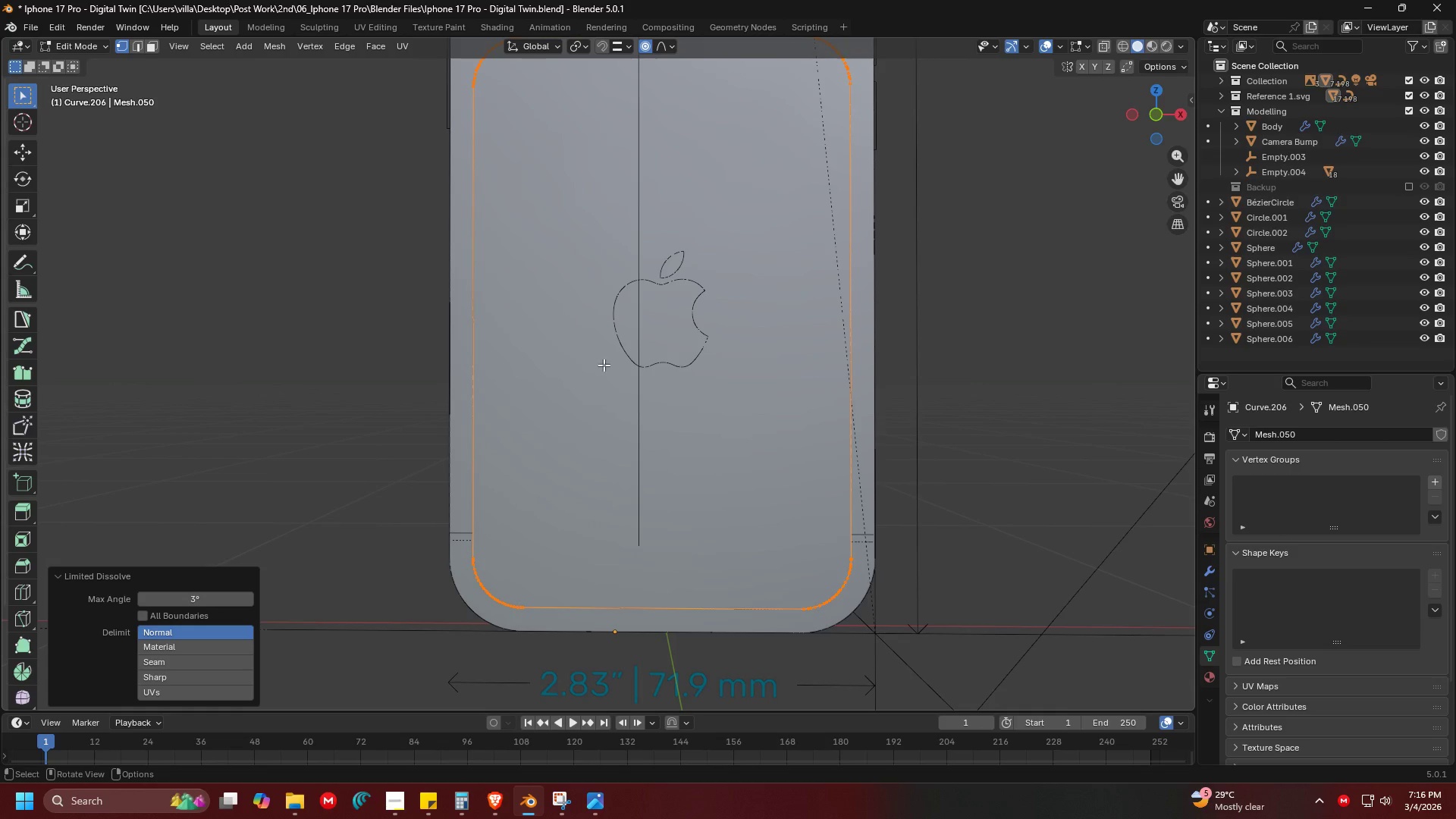 
wait(12.79)
 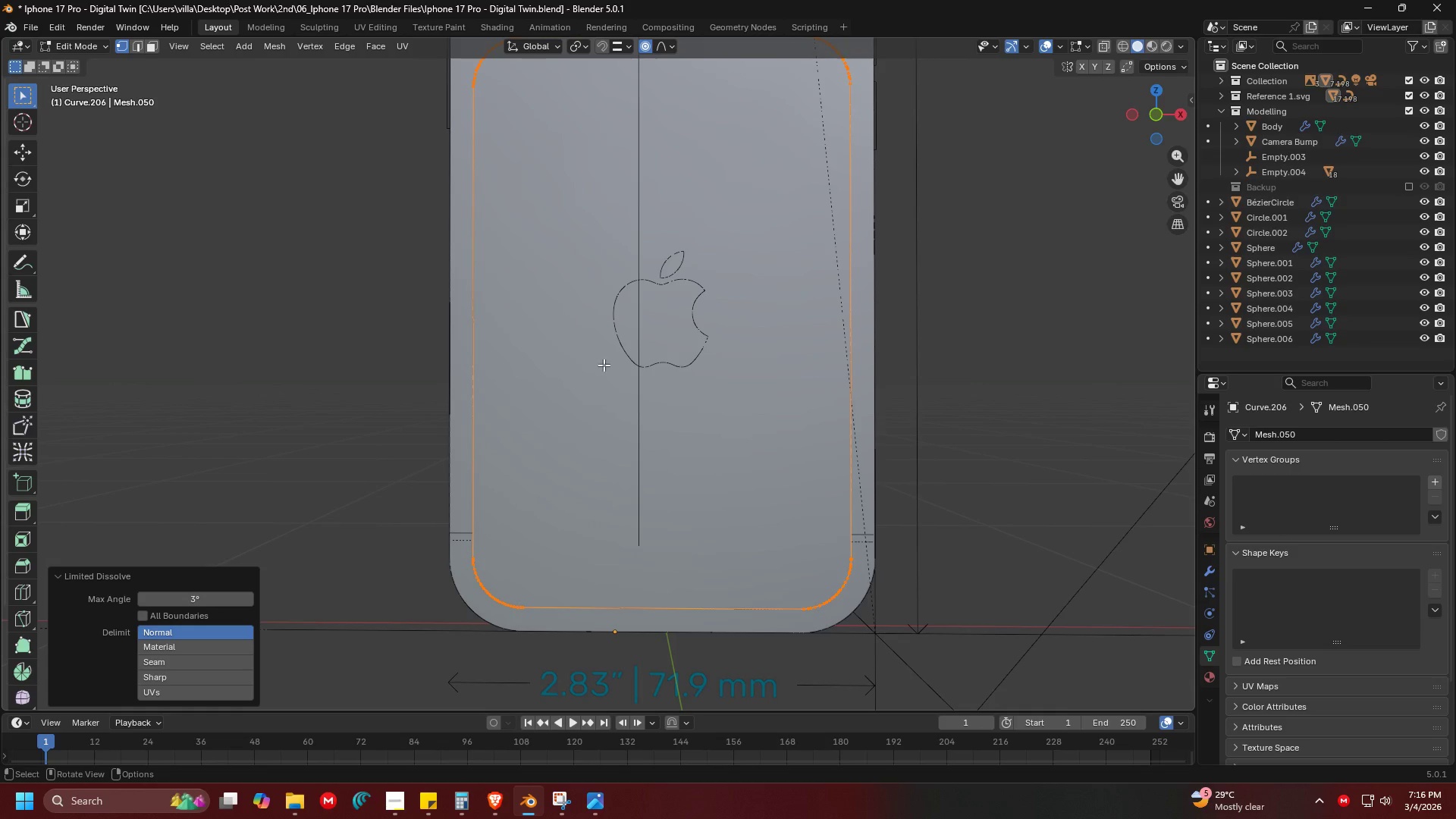 
scroll: coordinate [615, 404], scroll_direction: down, amount: 3.0
 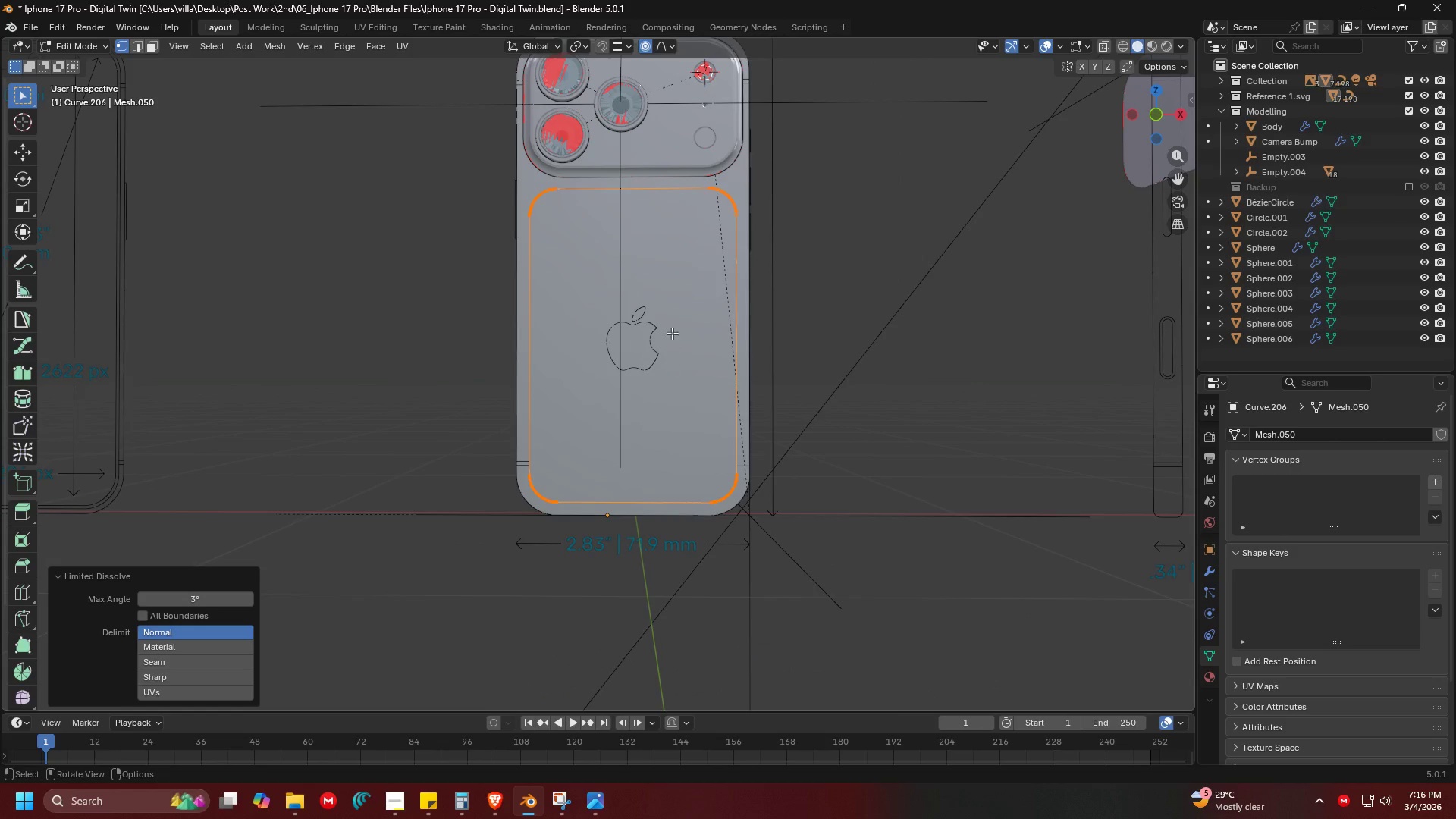 
key(Alt+AltLeft)
 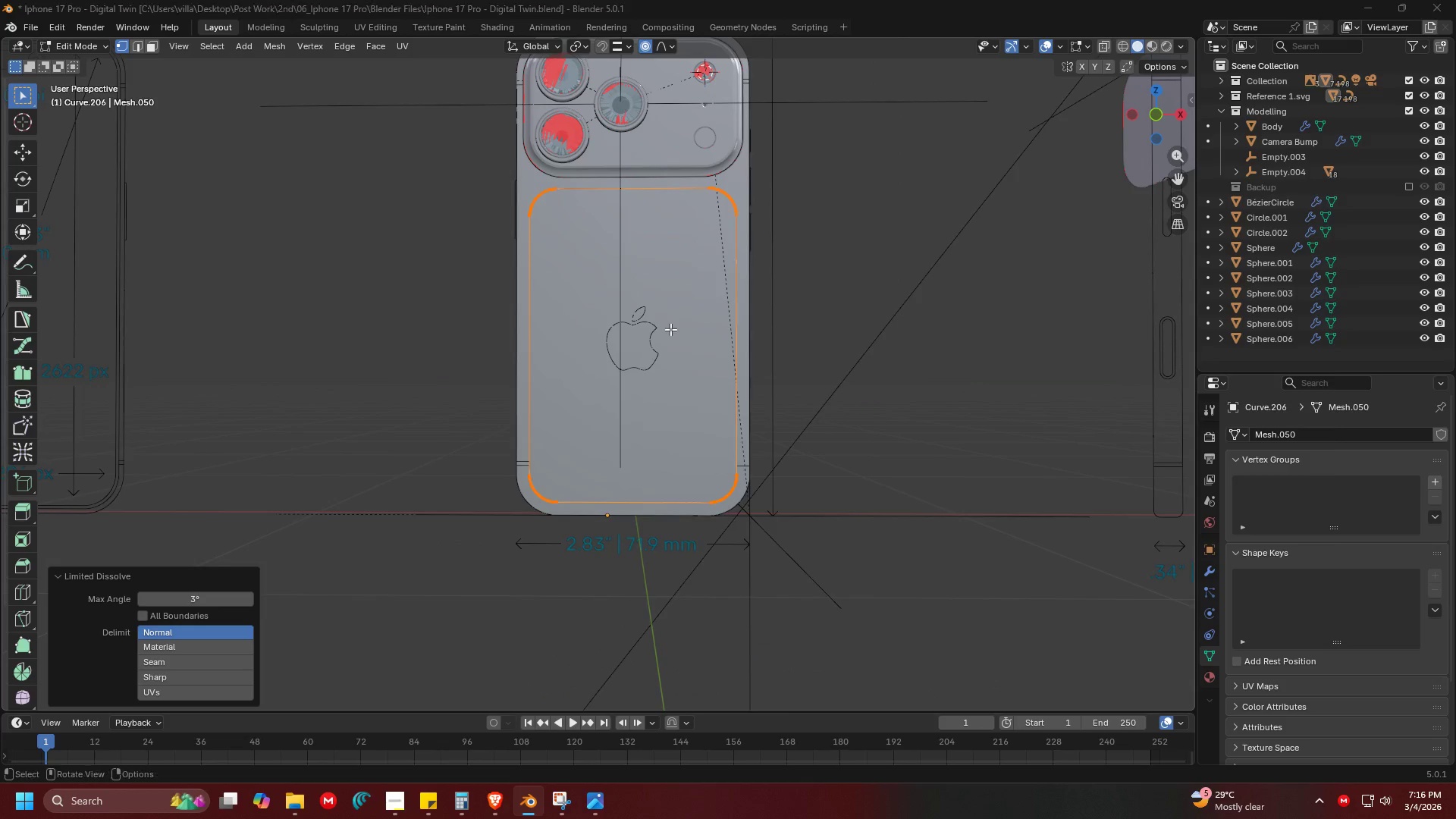 
key(Alt+Tab)